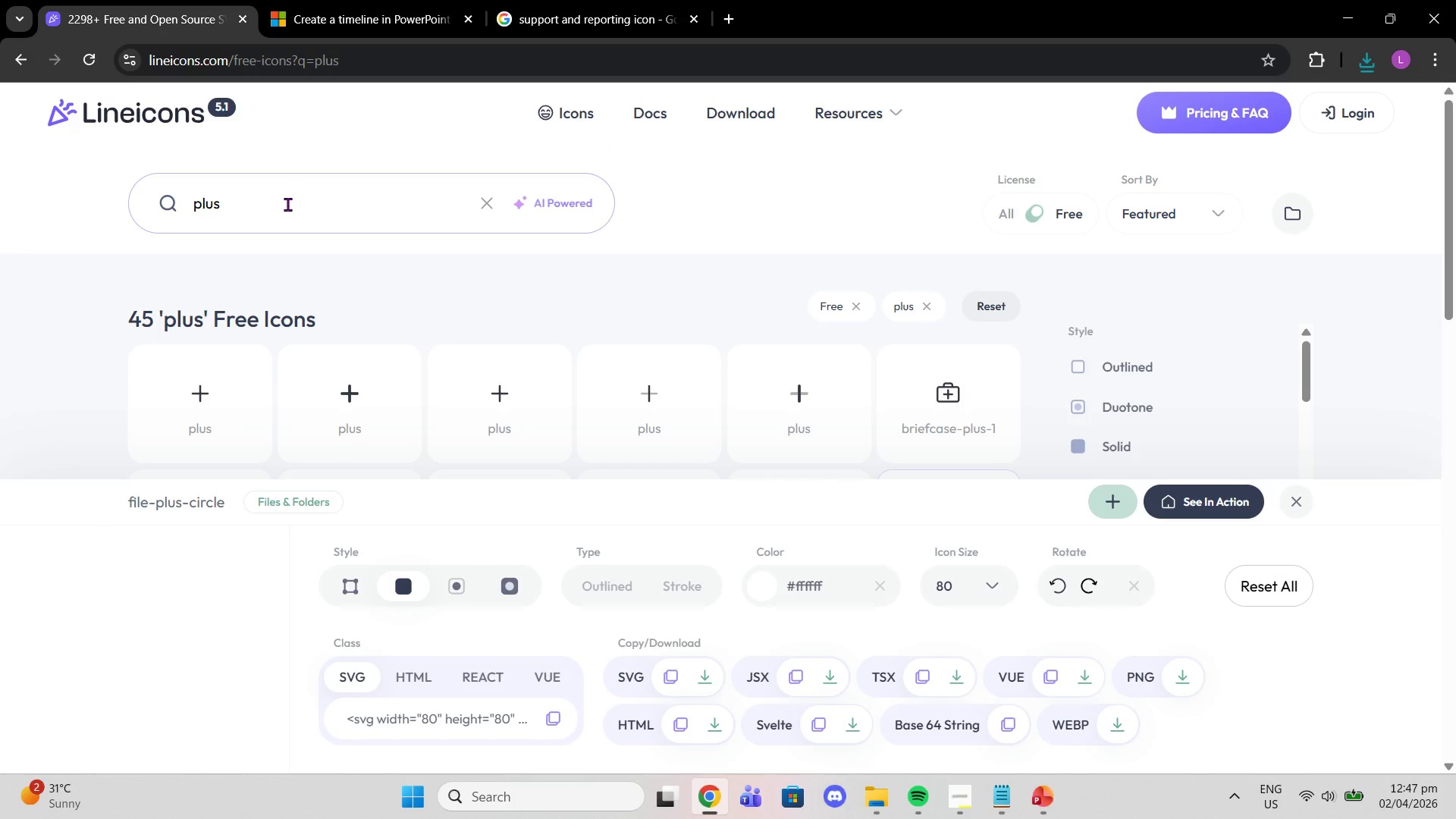 
left_click_drag(start_coordinate=[285, 206], to_coordinate=[85, 187])
 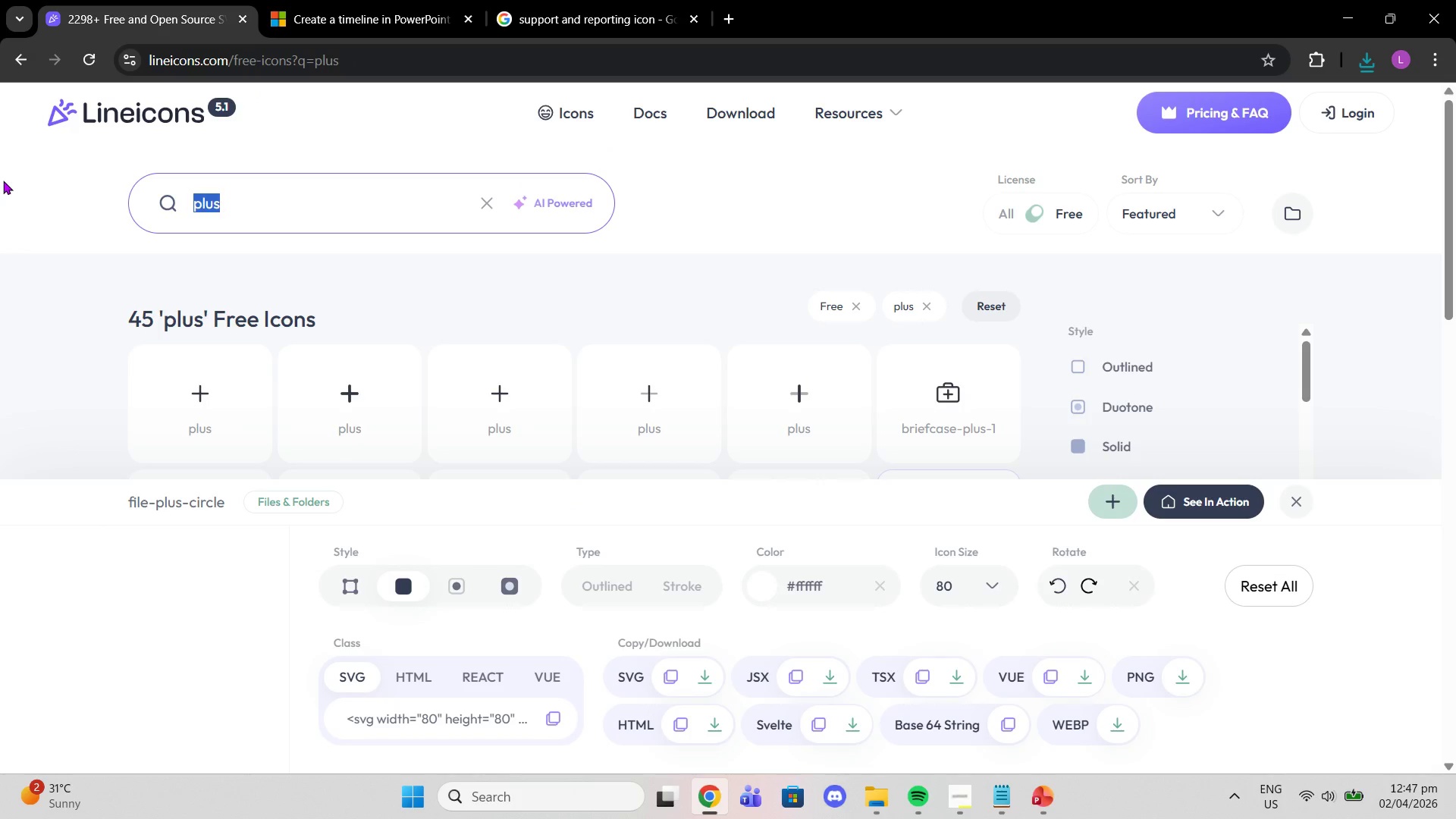 
type(customer support)
 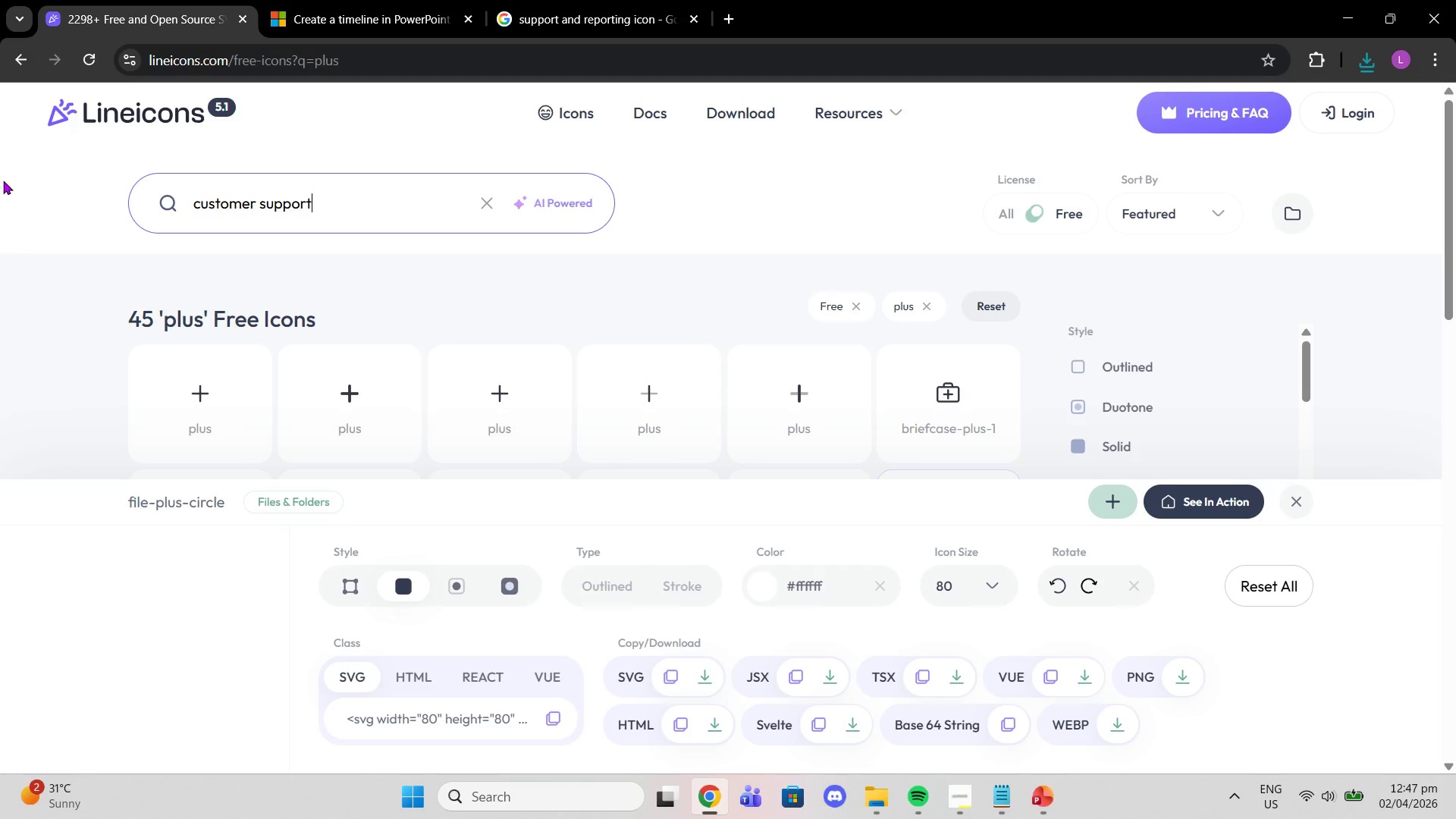 
key(Enter)
 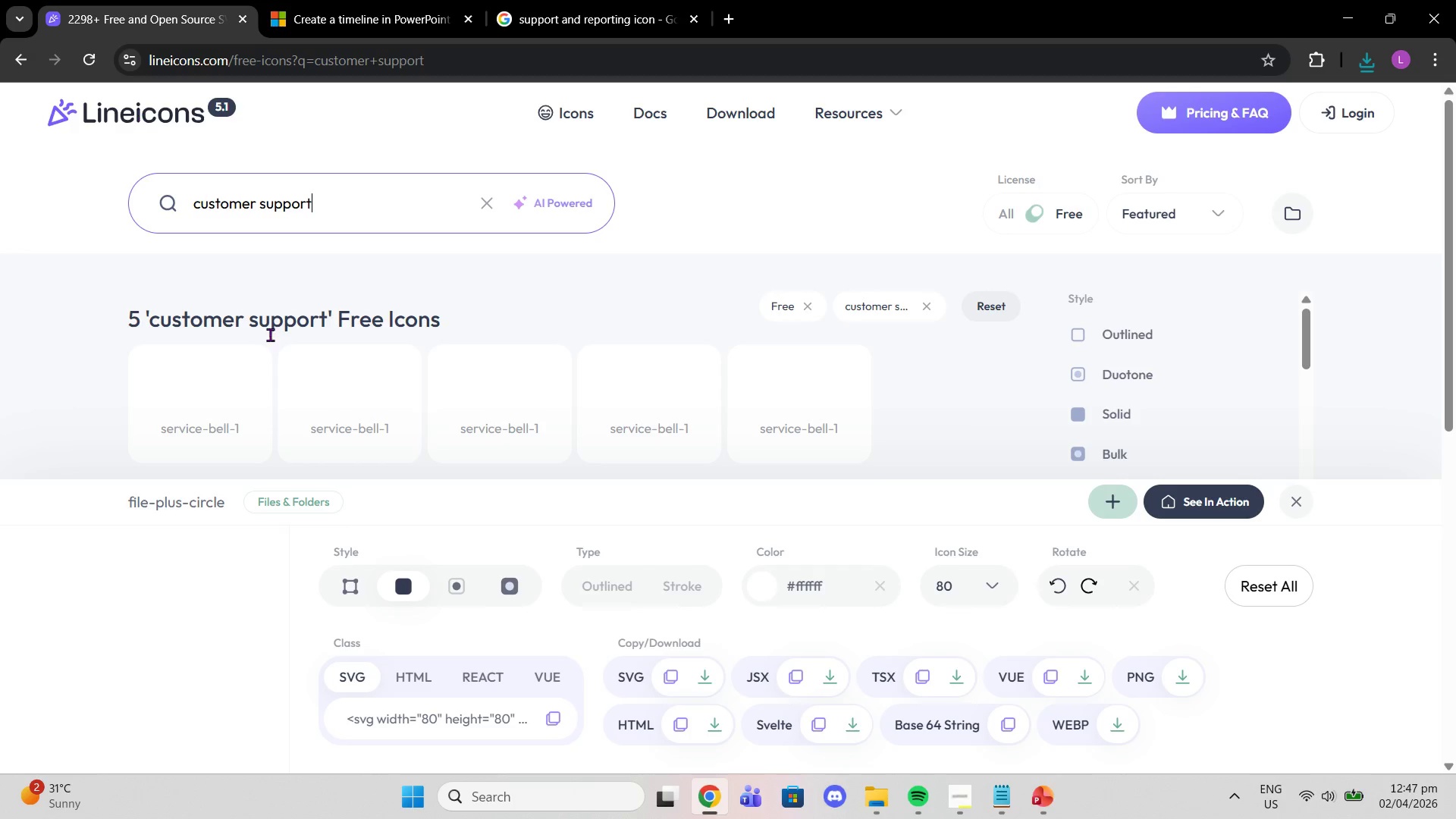 
scroll: coordinate [430, 390], scroll_direction: down, amount: 1.0
 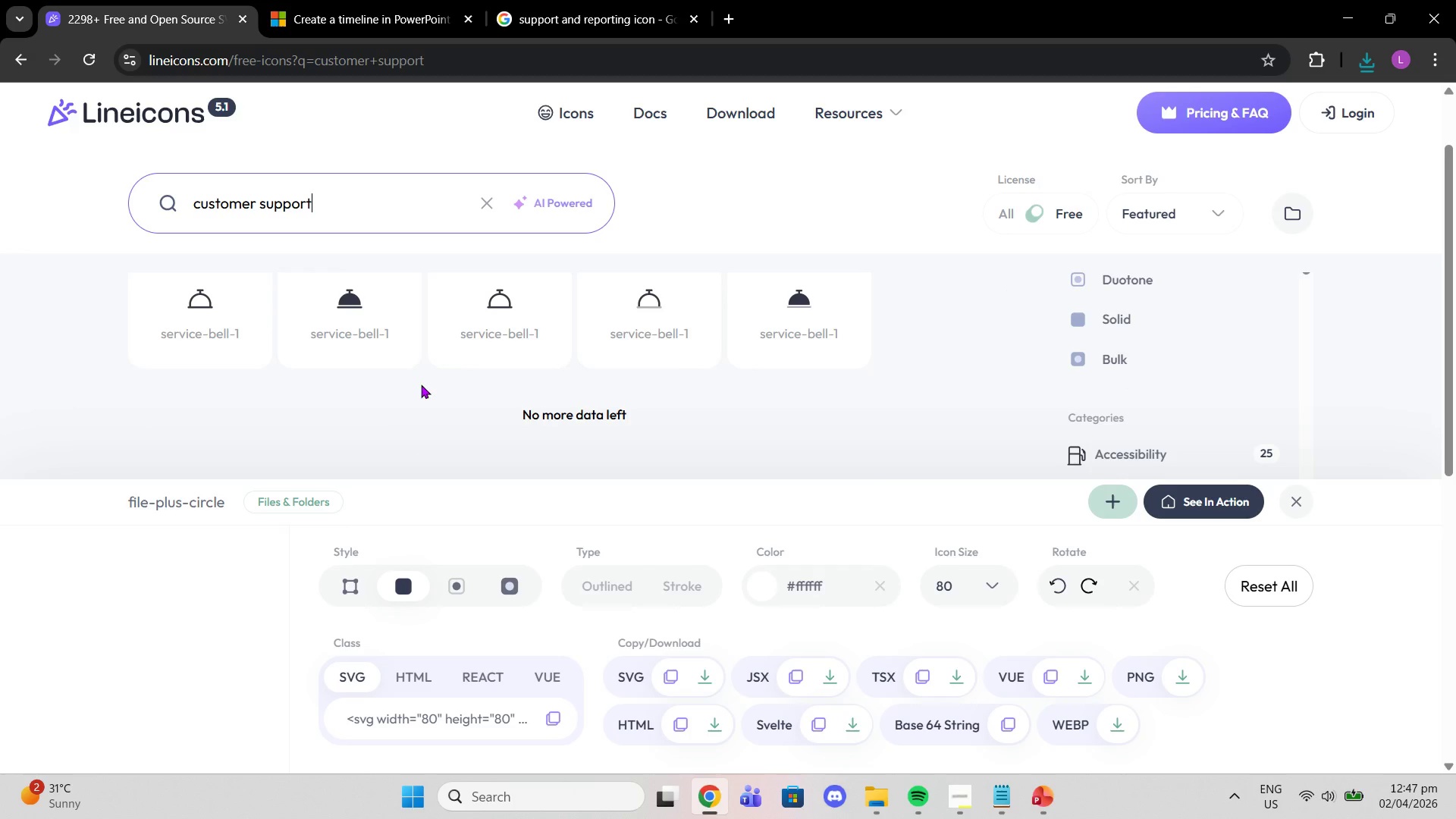 
scroll: coordinate [421, 384], scroll_direction: up, amount: 1.0
 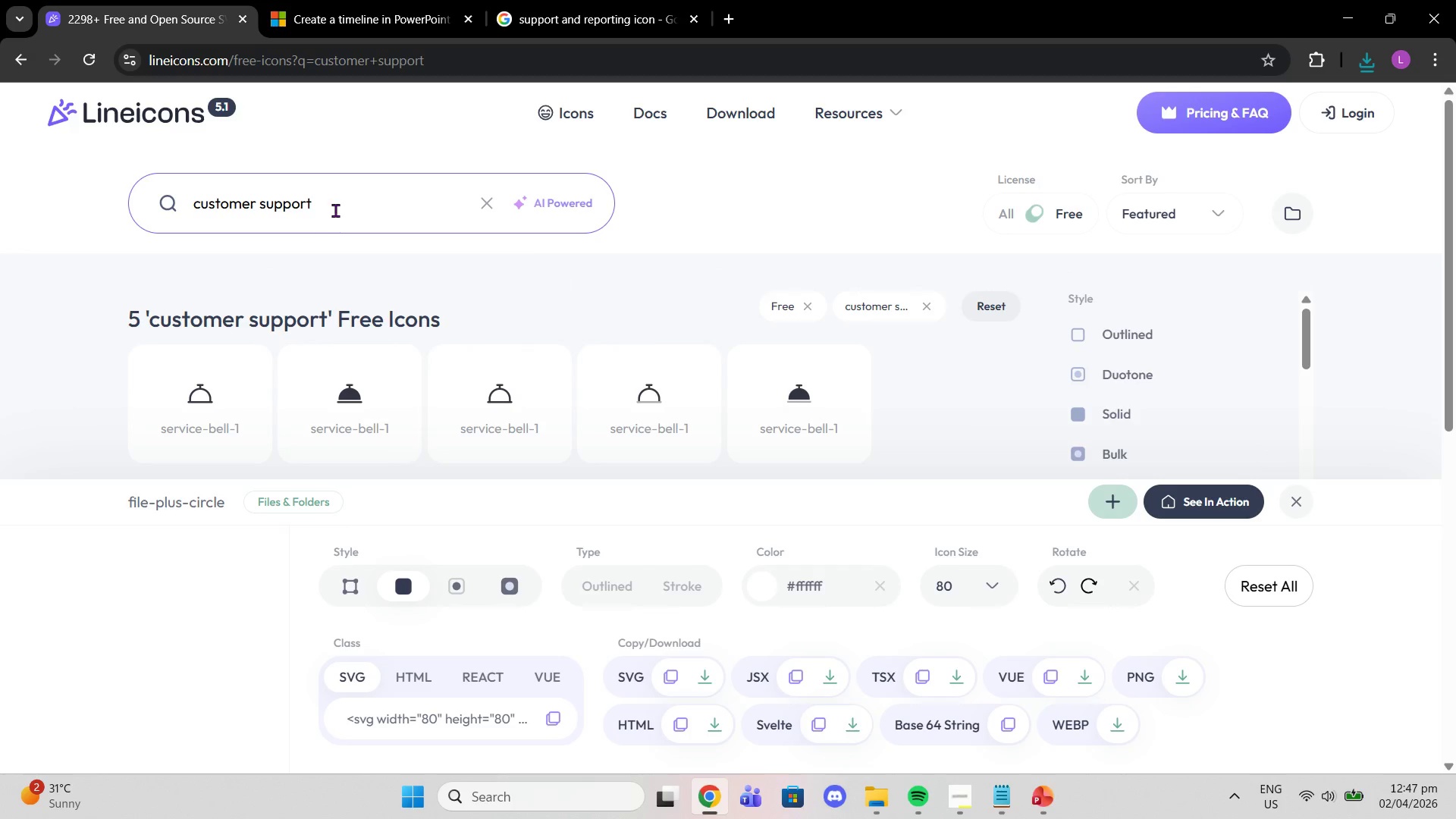 
left_click_drag(start_coordinate=[335, 209], to_coordinate=[0, 216])
 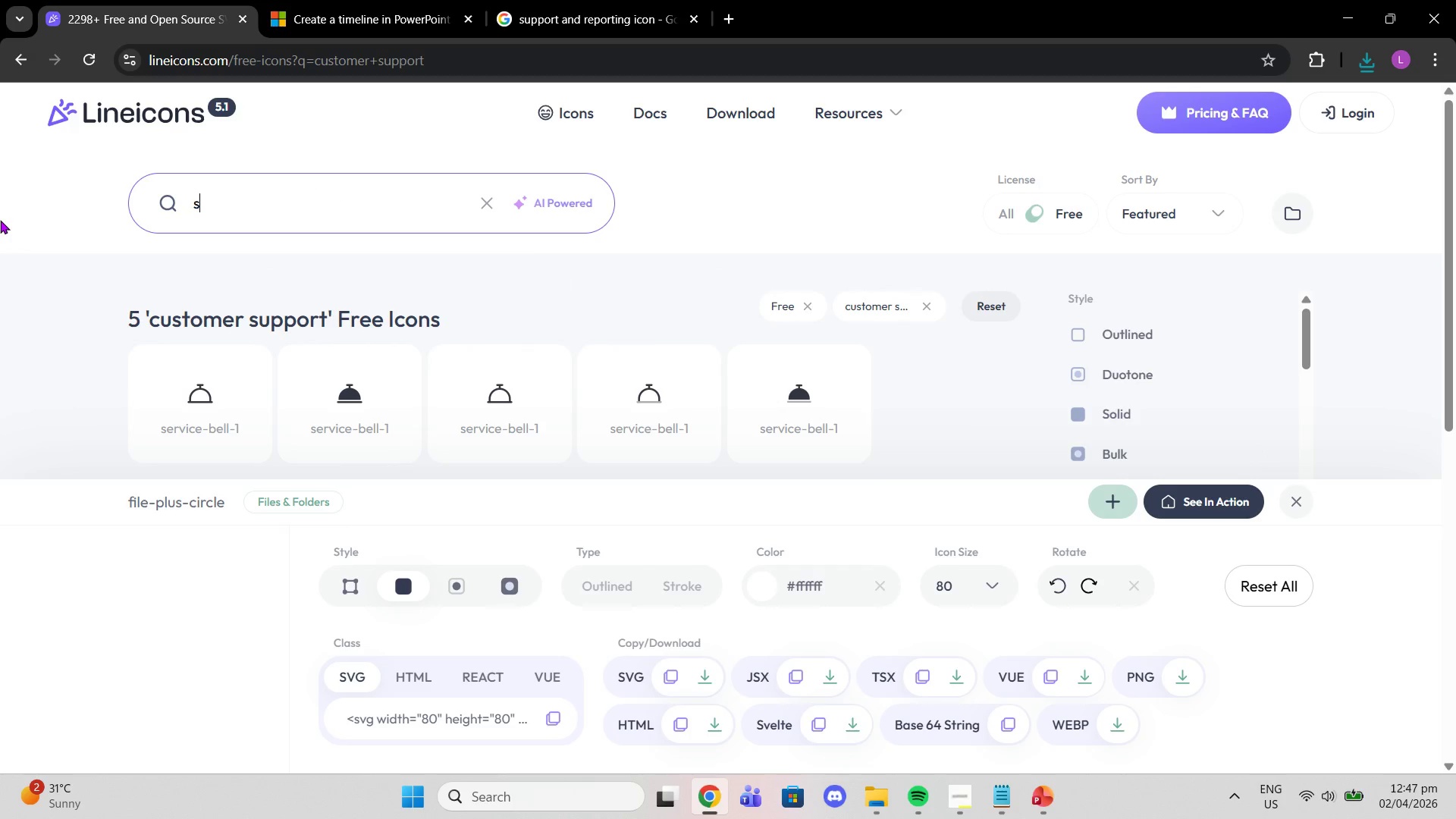 
type(support)
 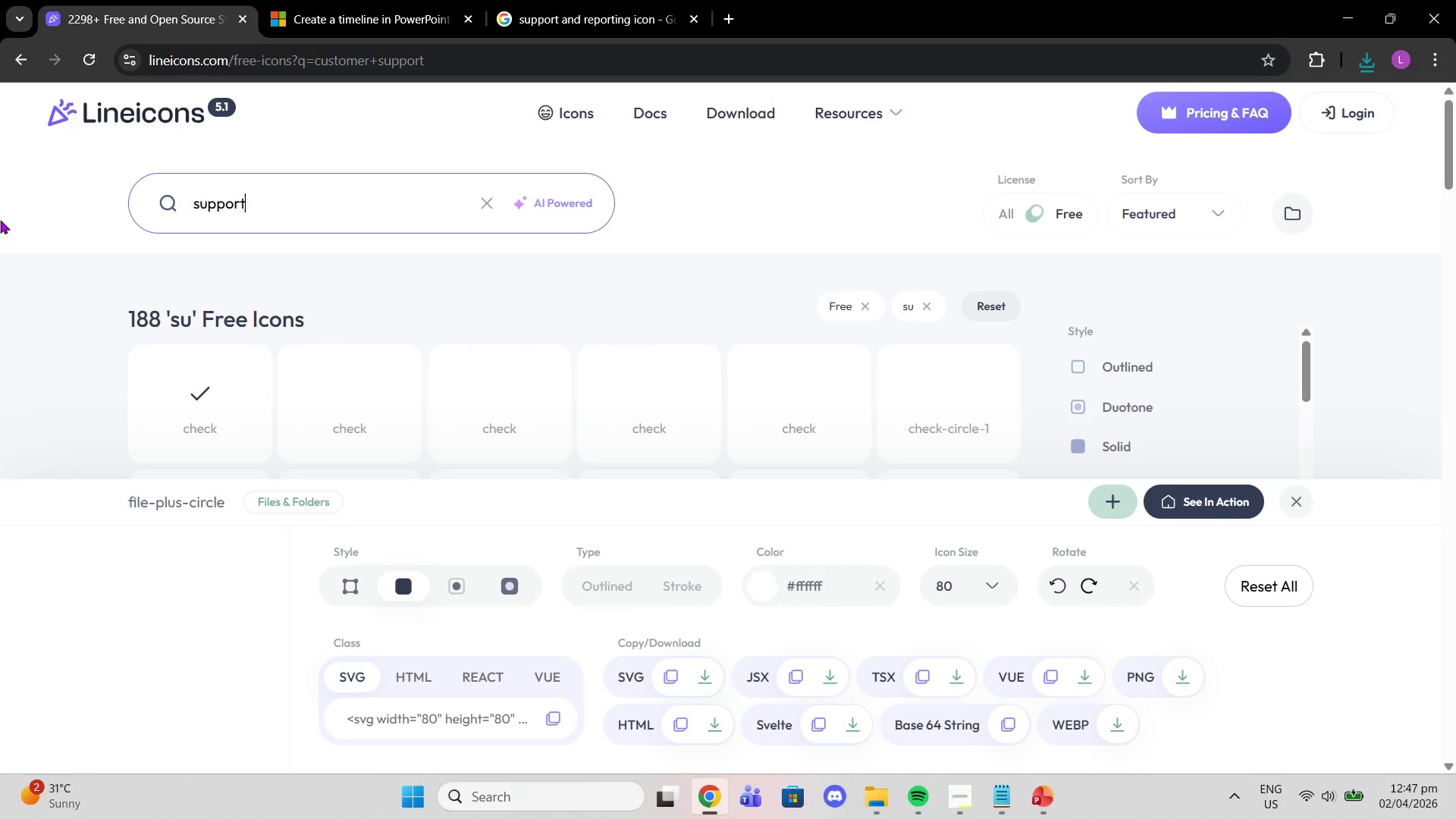 
key(Enter)
 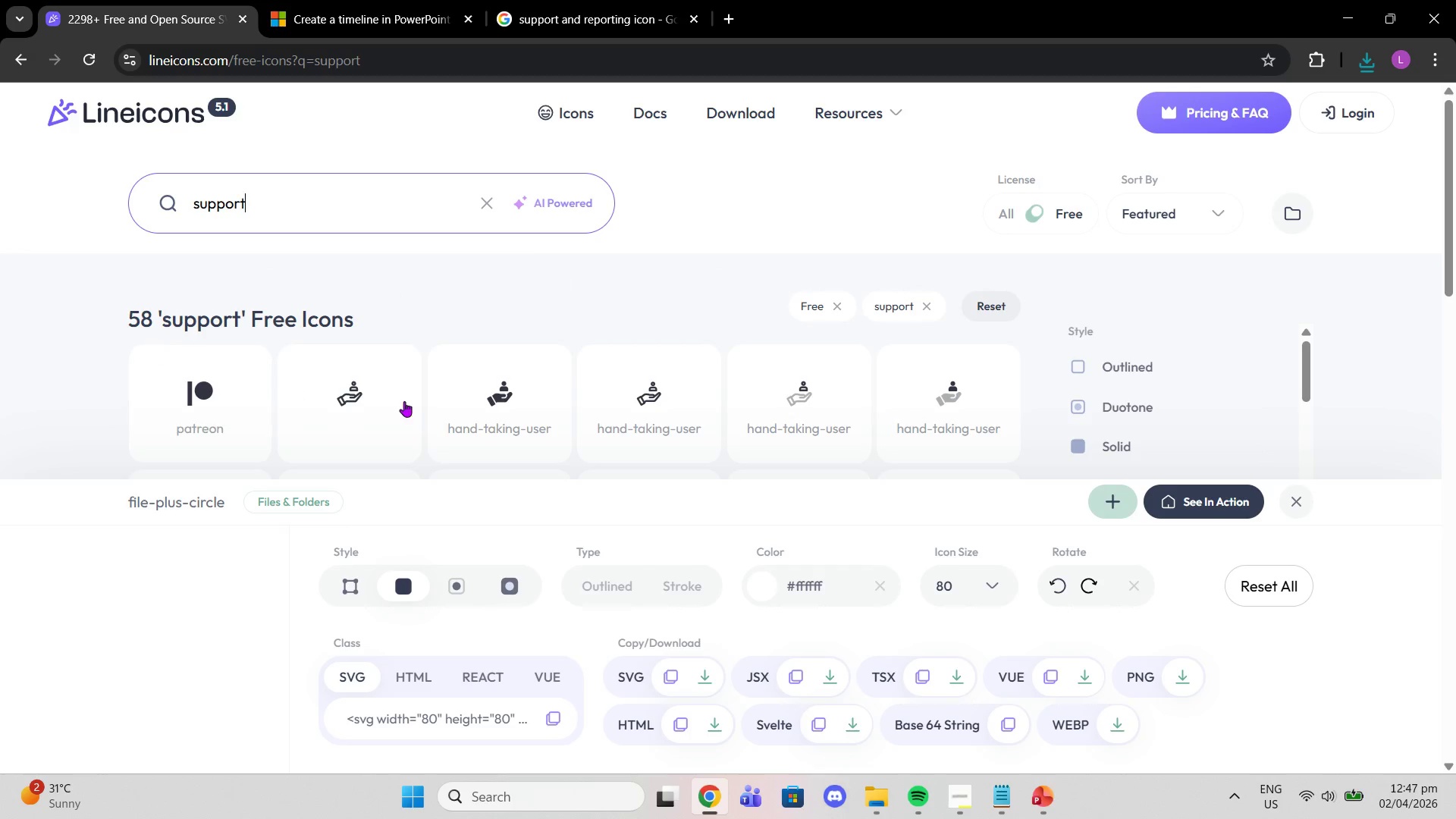 
scroll: coordinate [420, 404], scroll_direction: down, amount: 1.0
 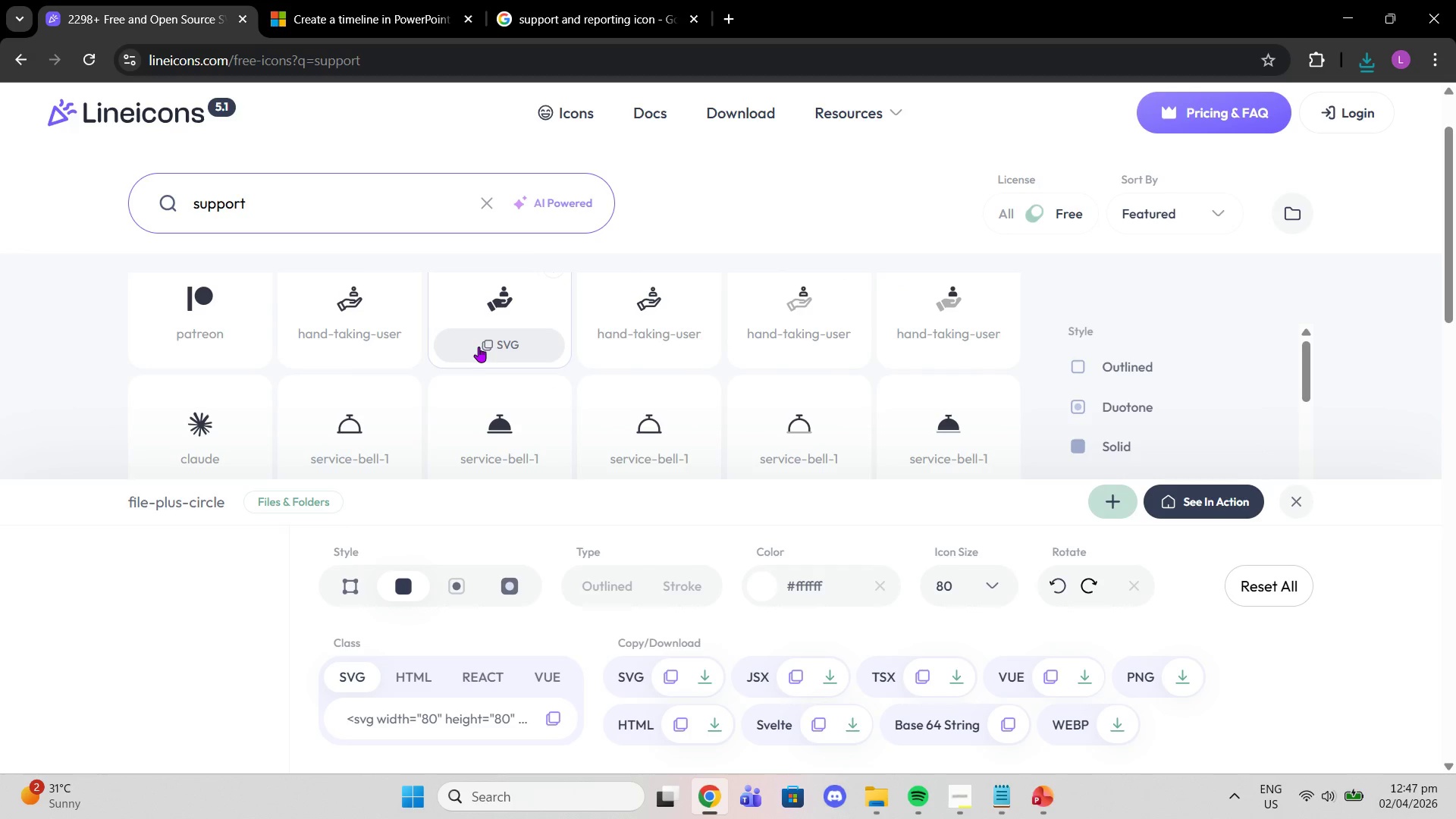 
left_click([477, 314])
 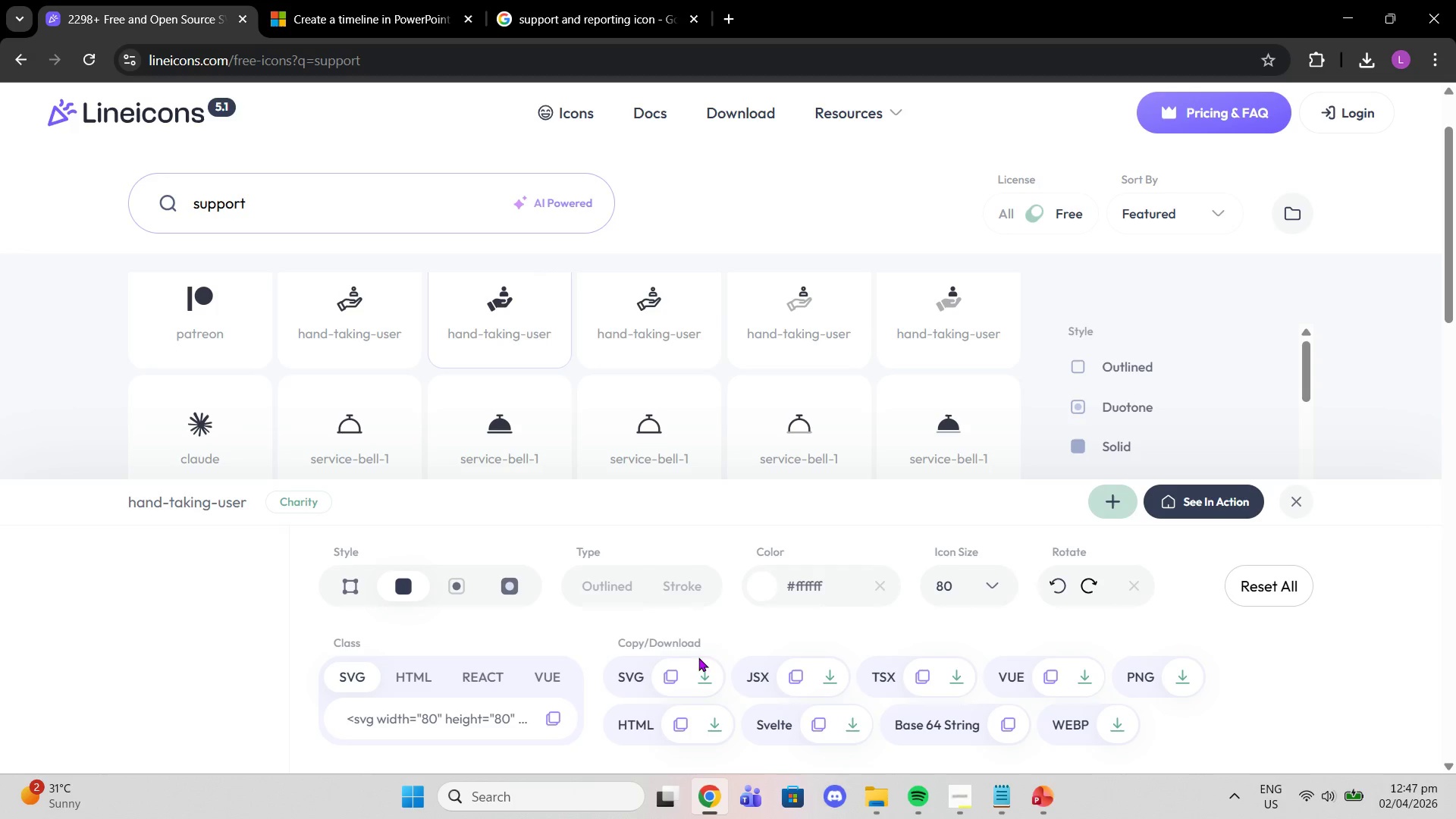 
left_click([702, 672])
 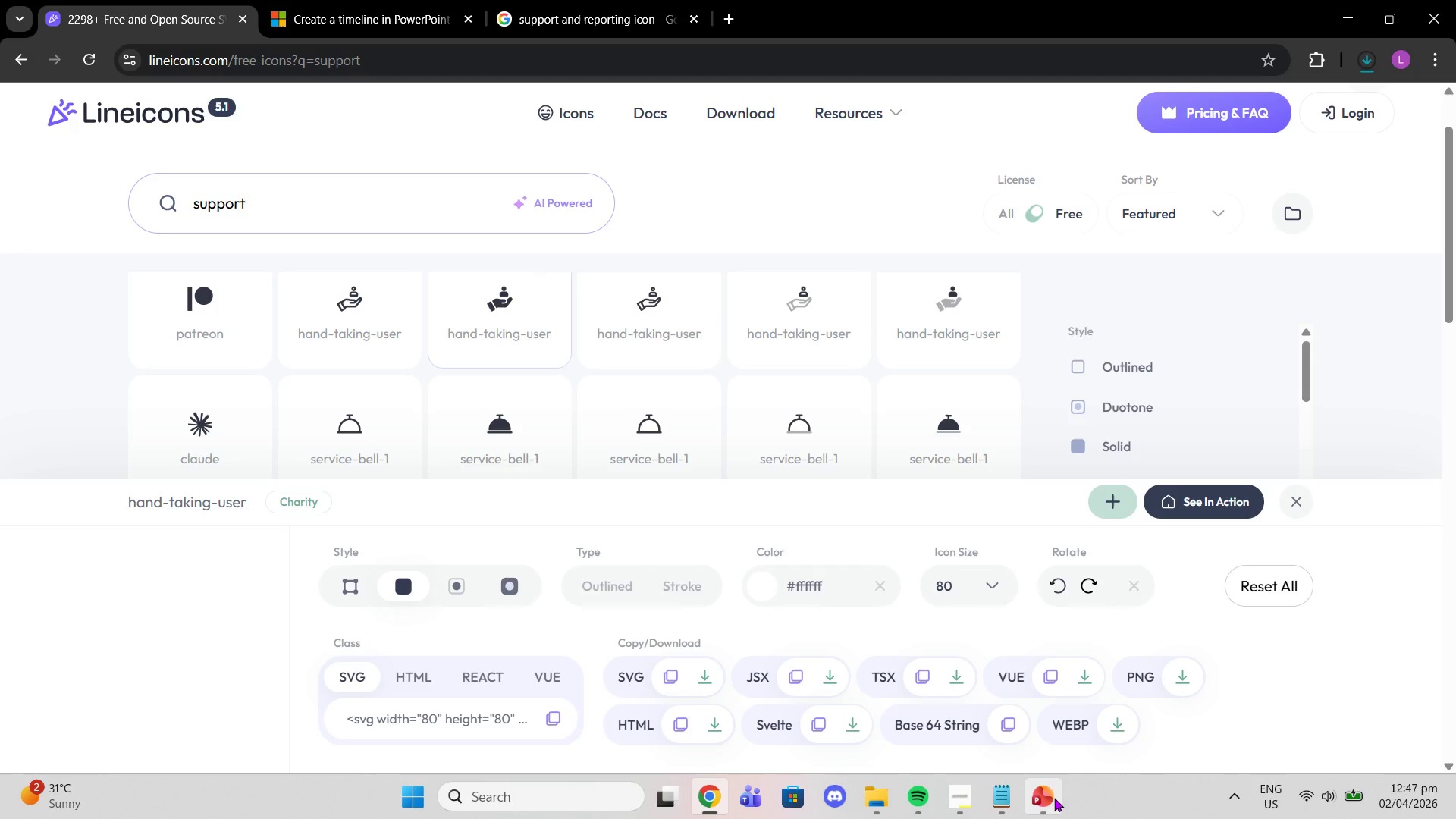 
left_click([1054, 798])
 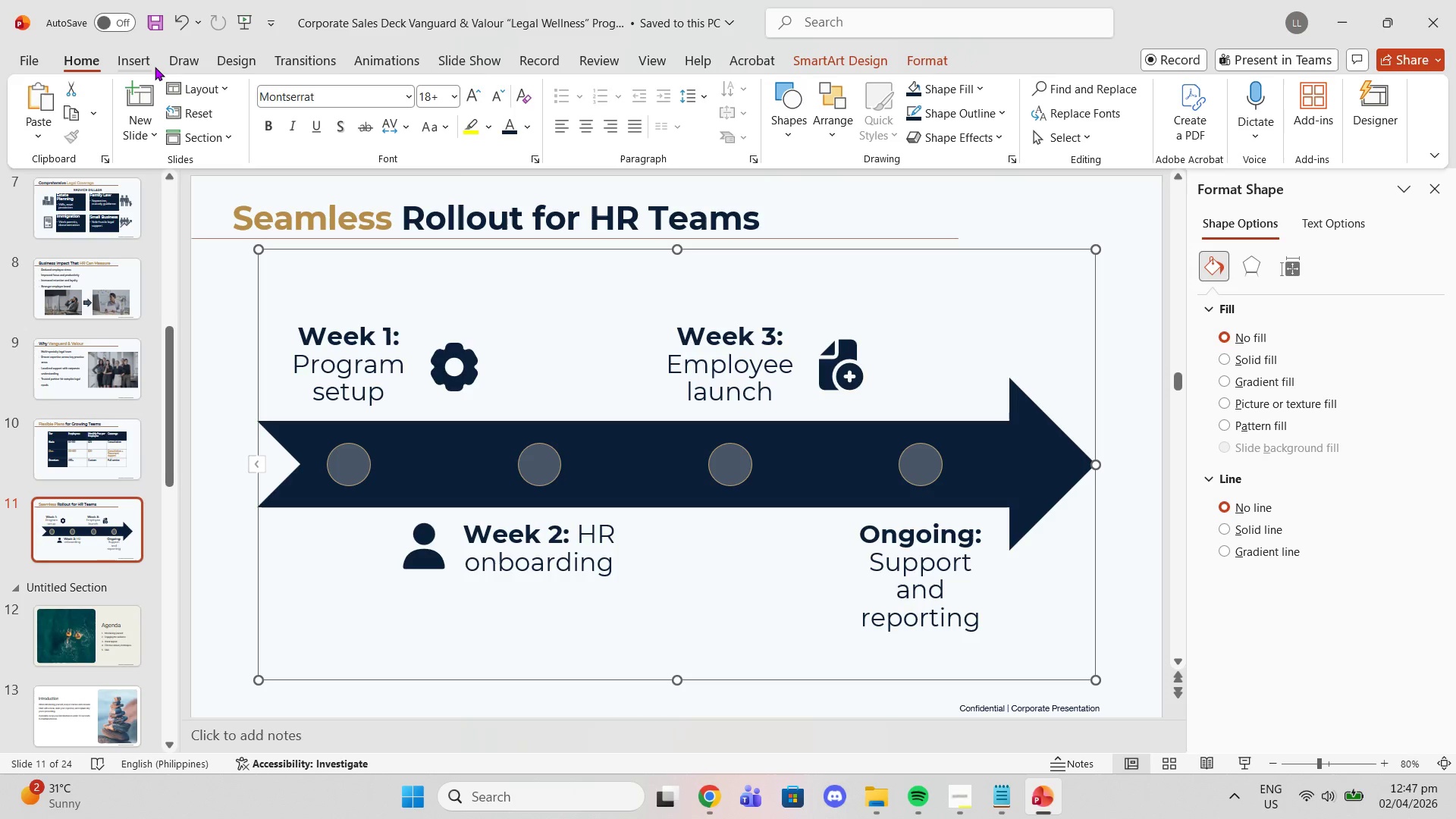 
left_click([150, 64])
 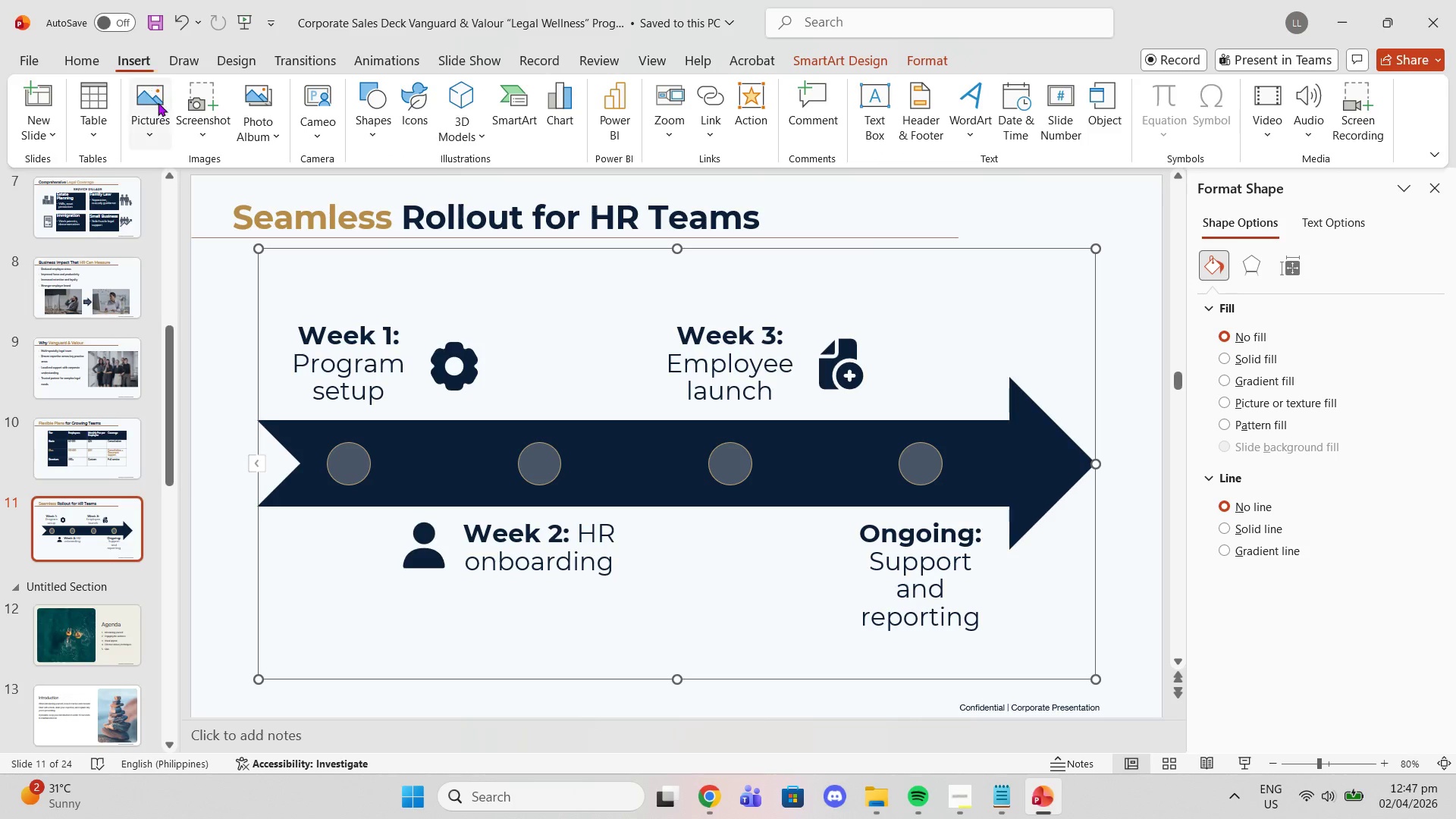 
left_click([158, 104])
 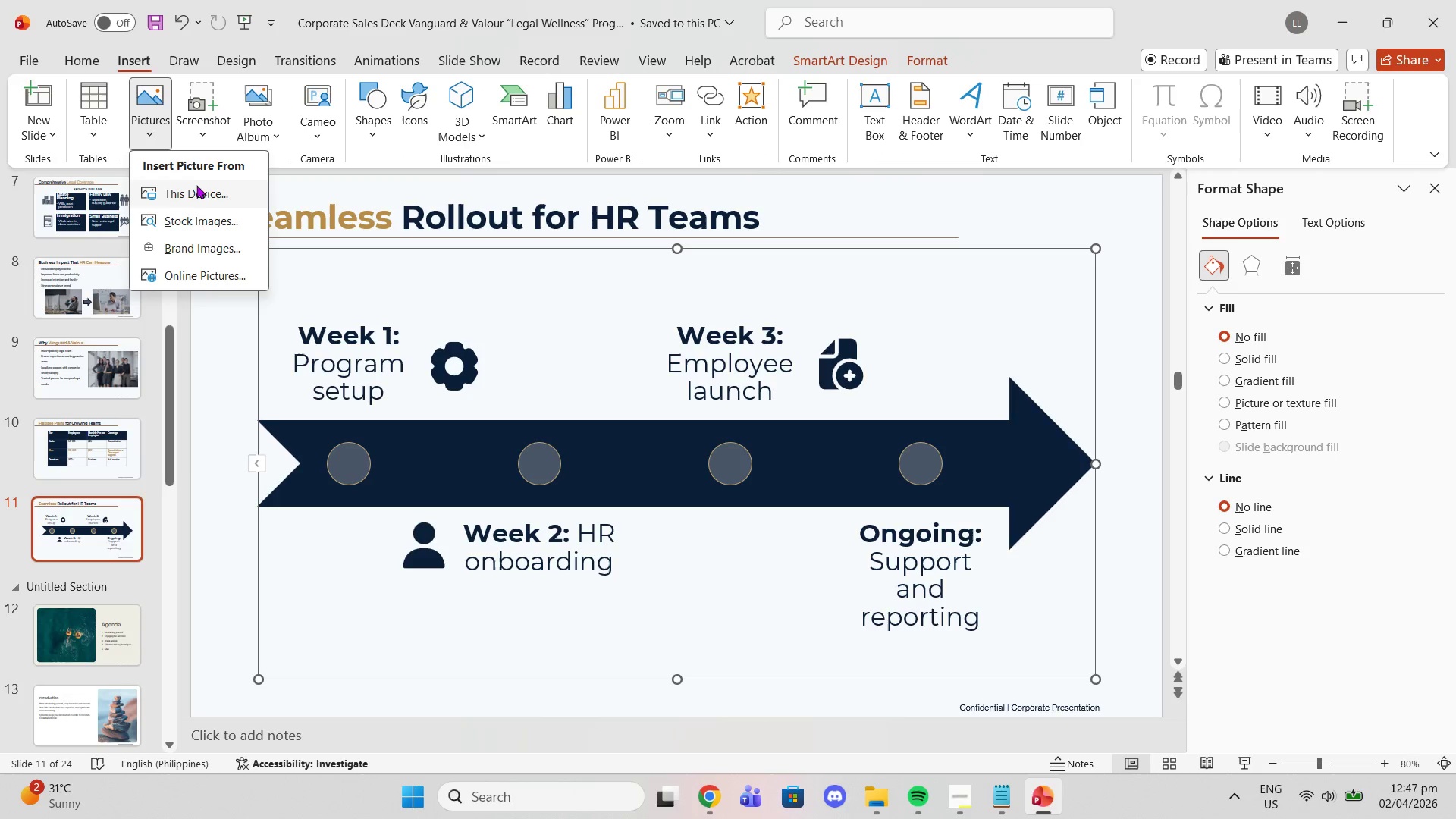 
left_click([200, 187])
 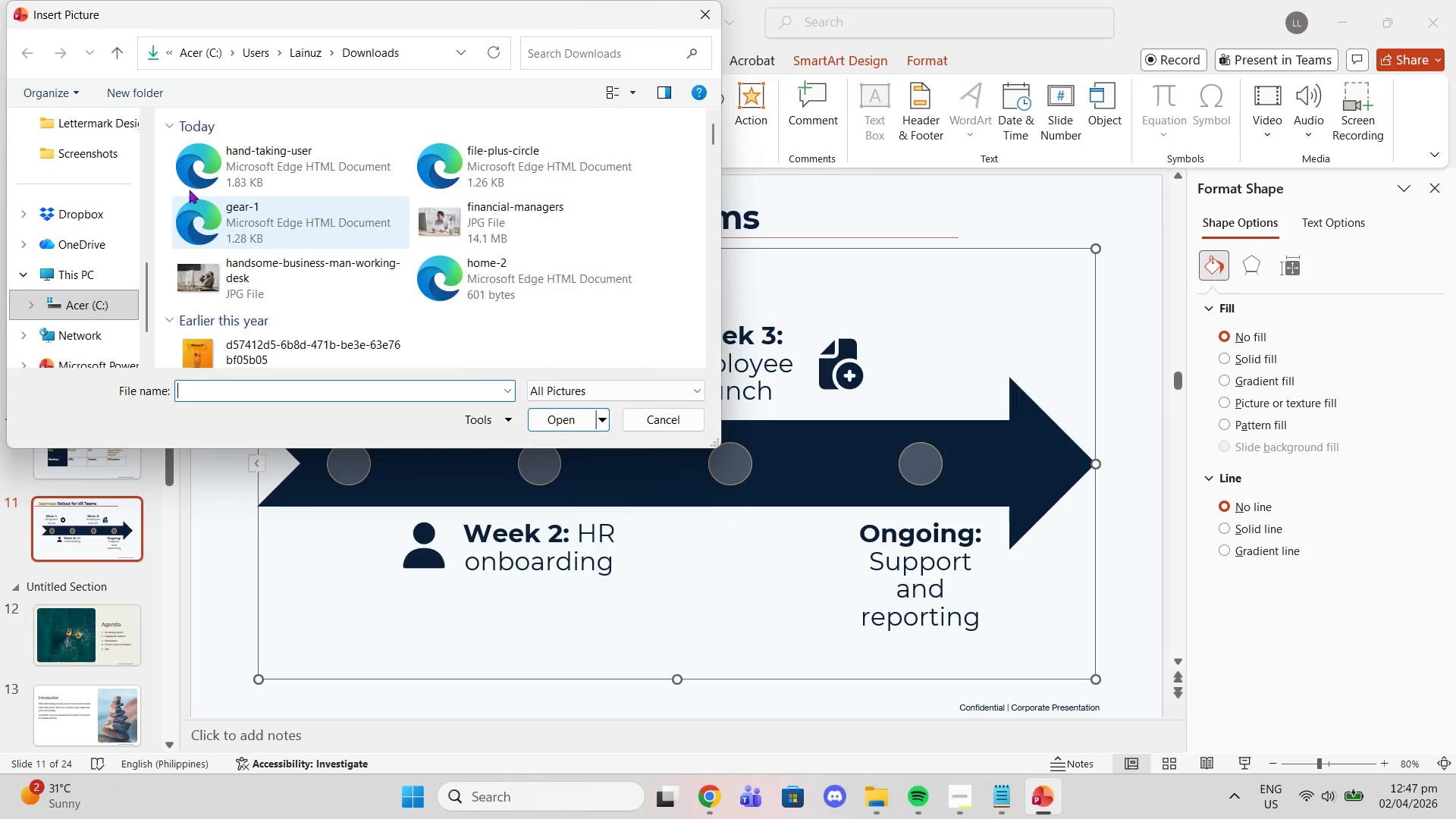 
left_click([206, 178])
 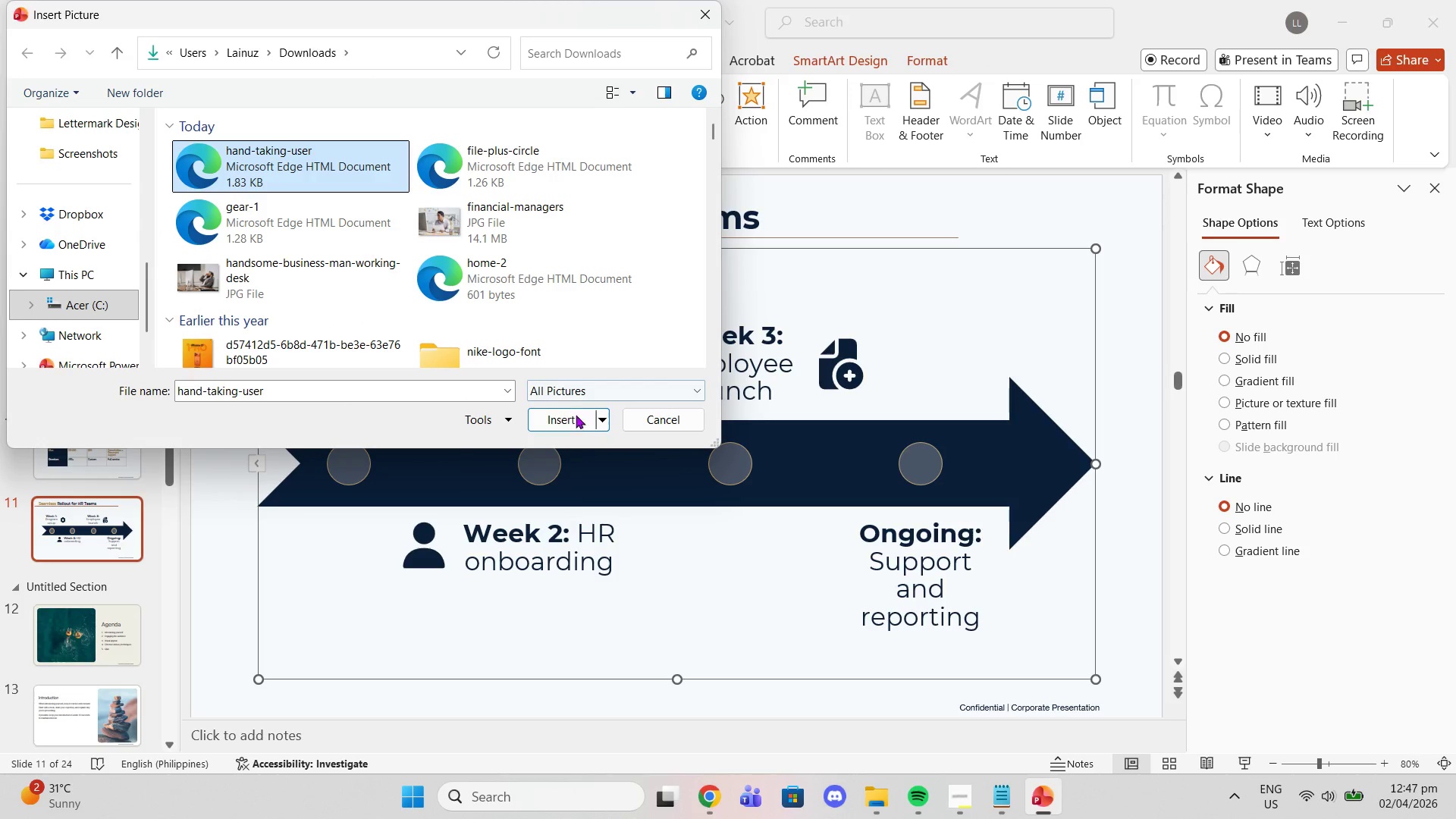 
left_click([578, 417])
 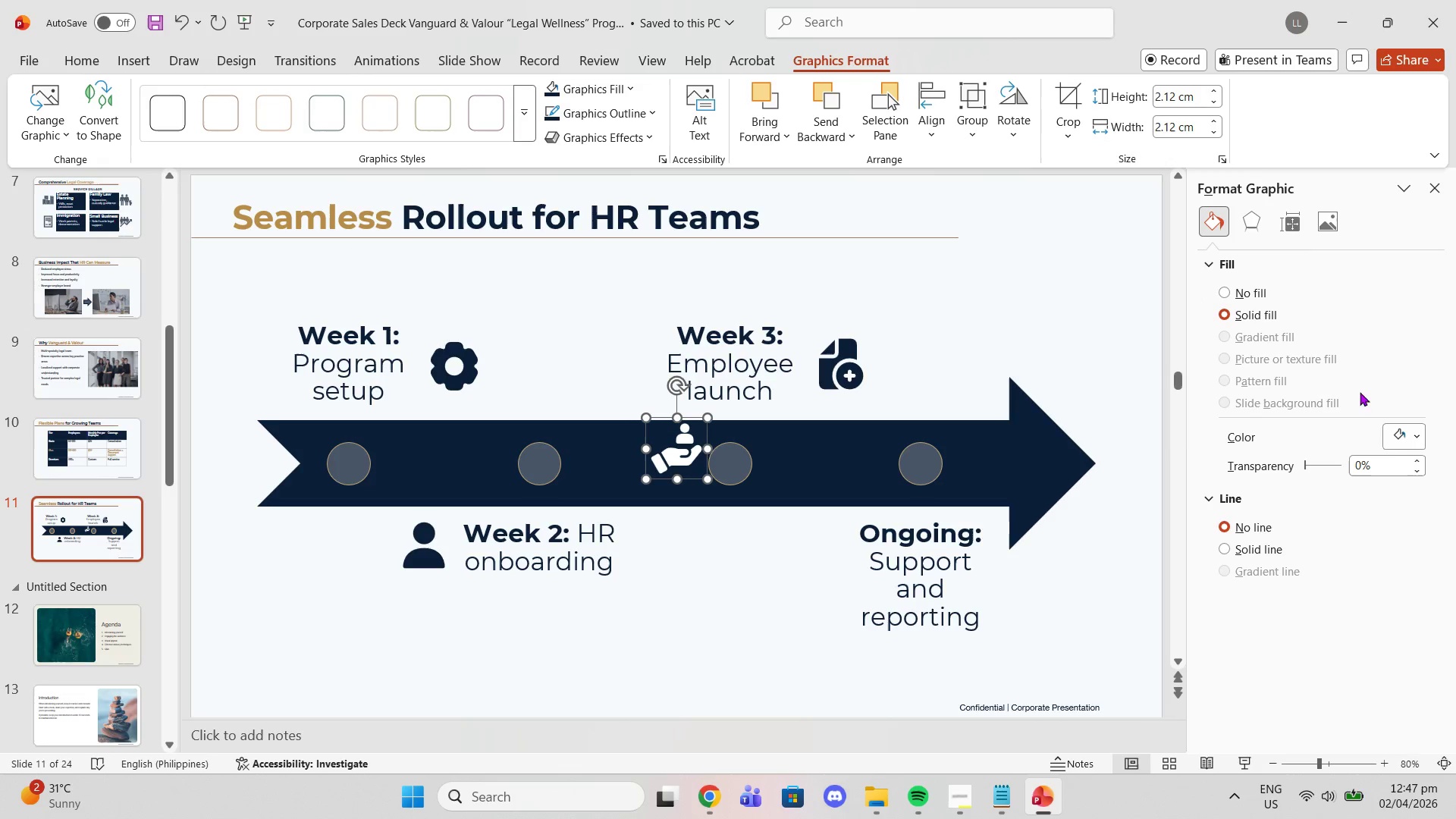 
left_click([1398, 444])
 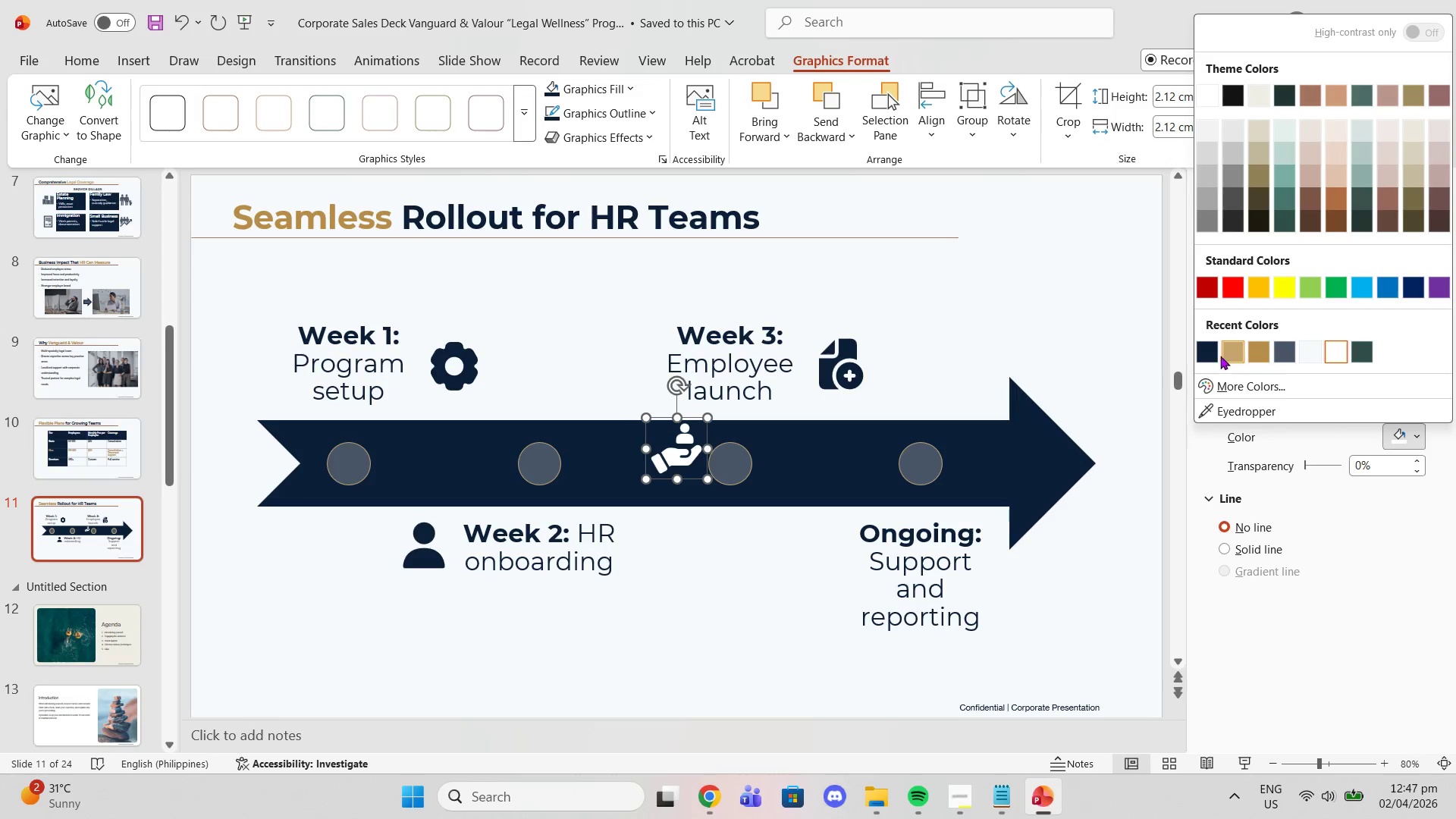 
left_click([1206, 350])
 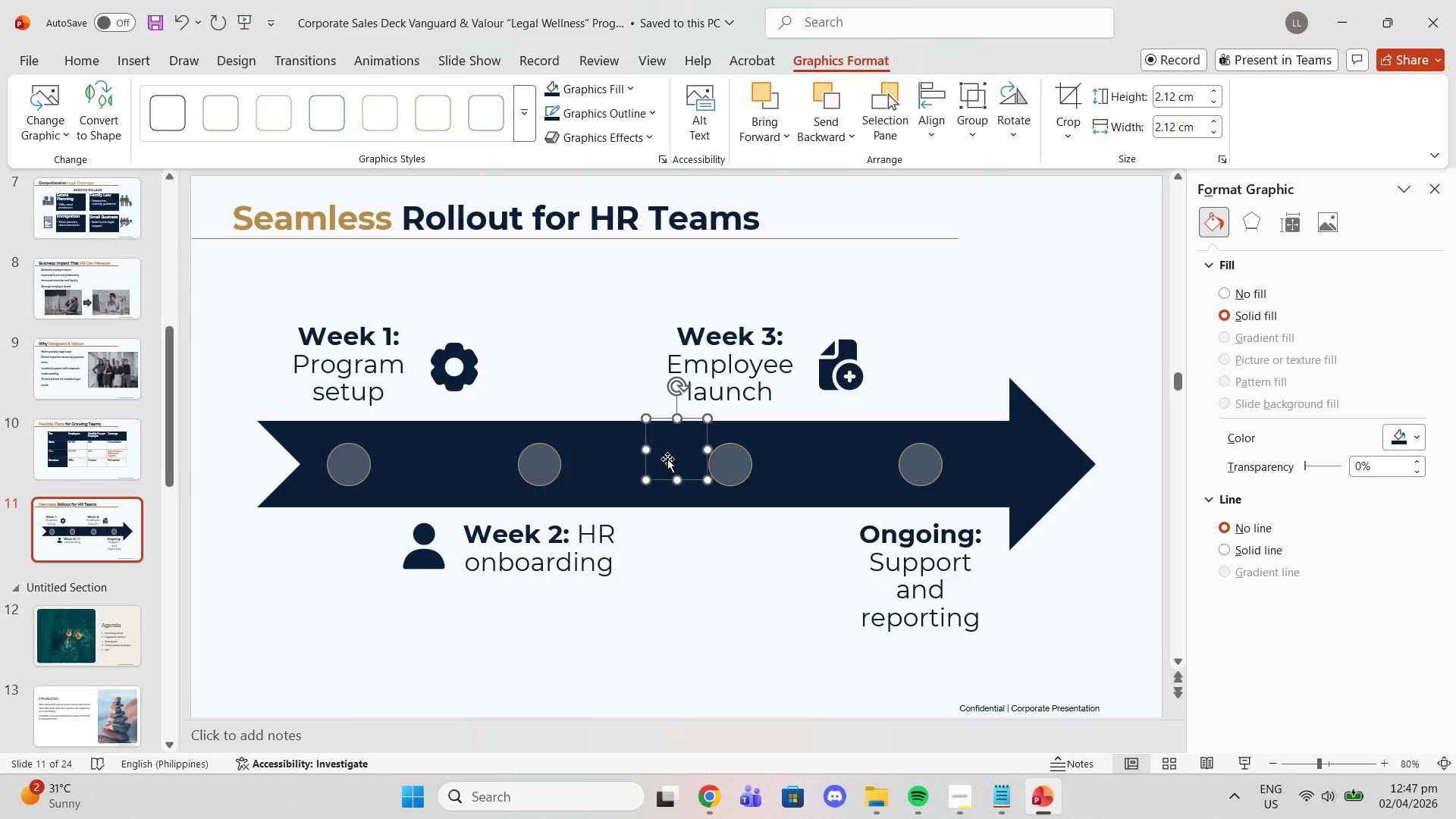 
left_click_drag(start_coordinate=[667, 459], to_coordinate=[801, 558])
 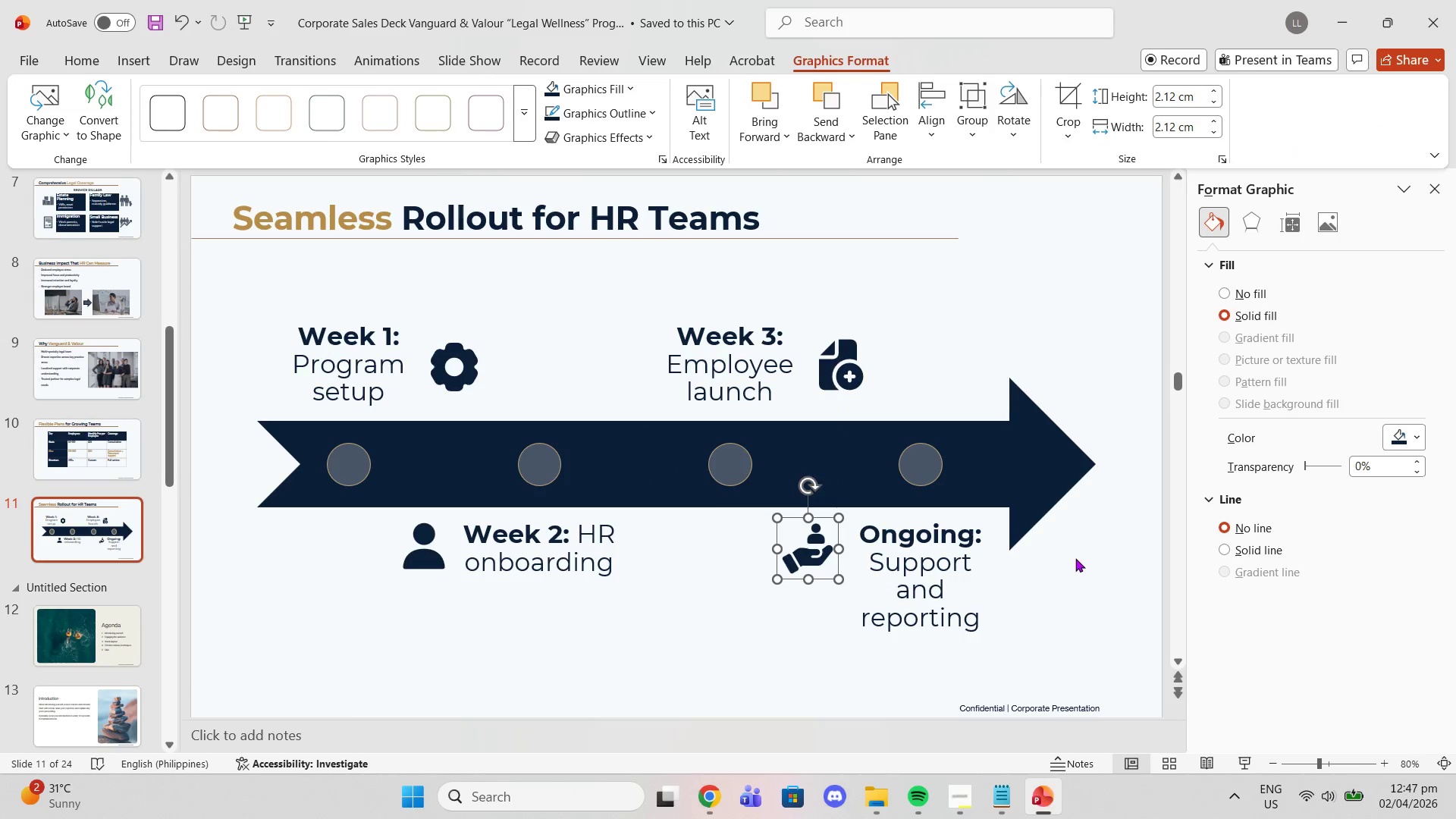 
left_click([1076, 558])
 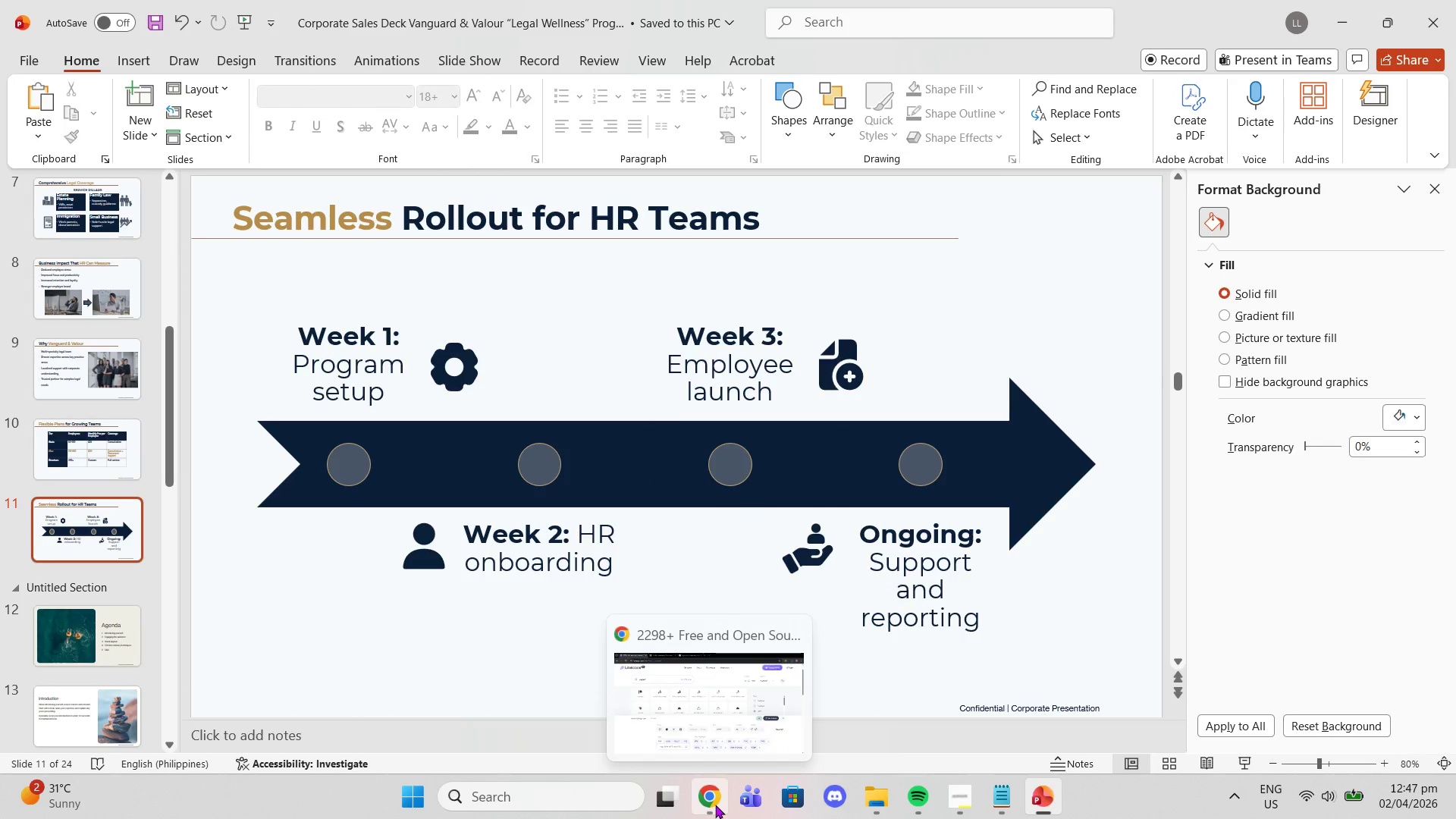 
left_click([711, 803])
 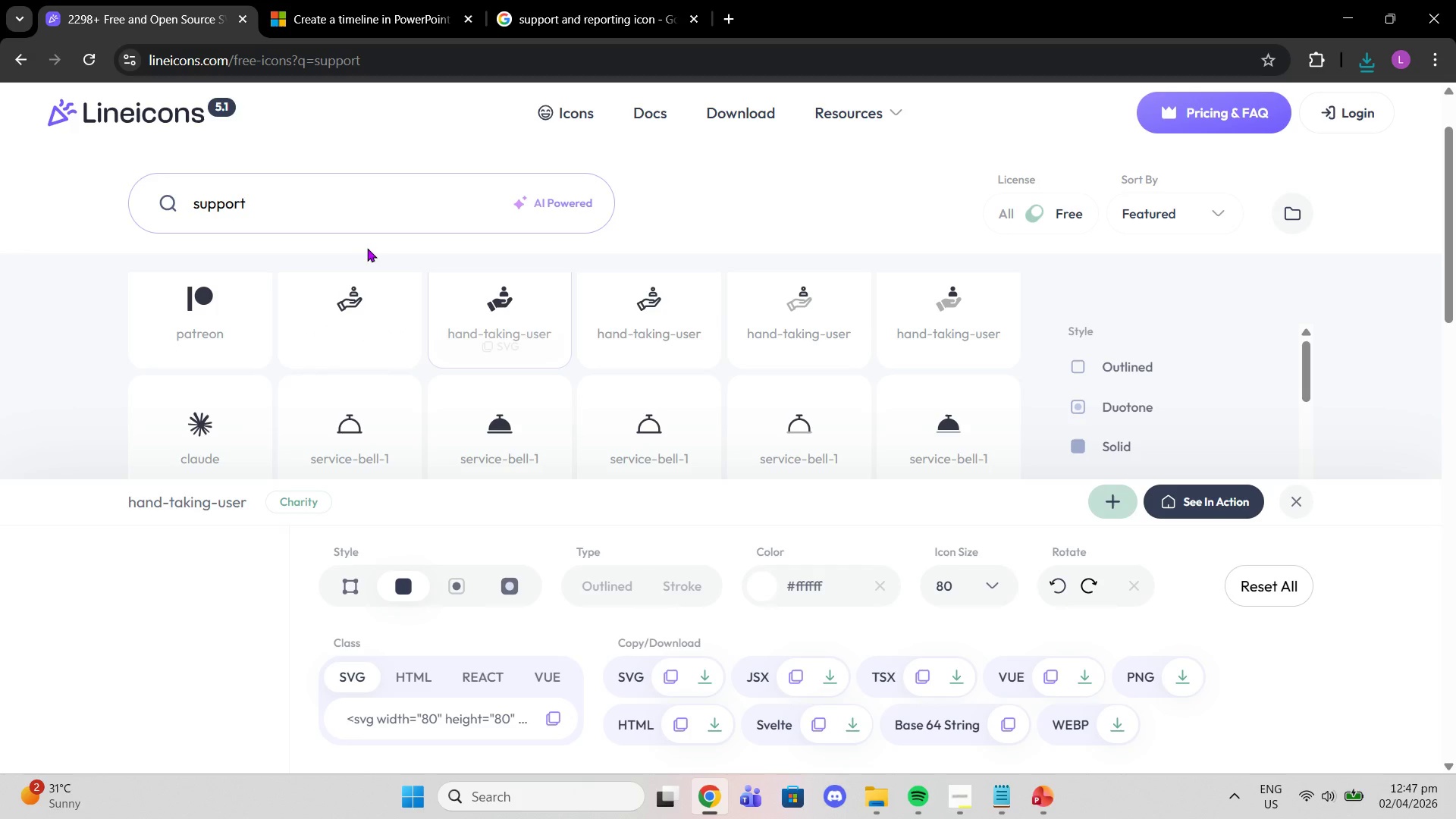 
left_click_drag(start_coordinate=[334, 214], to_coordinate=[0, 183])
 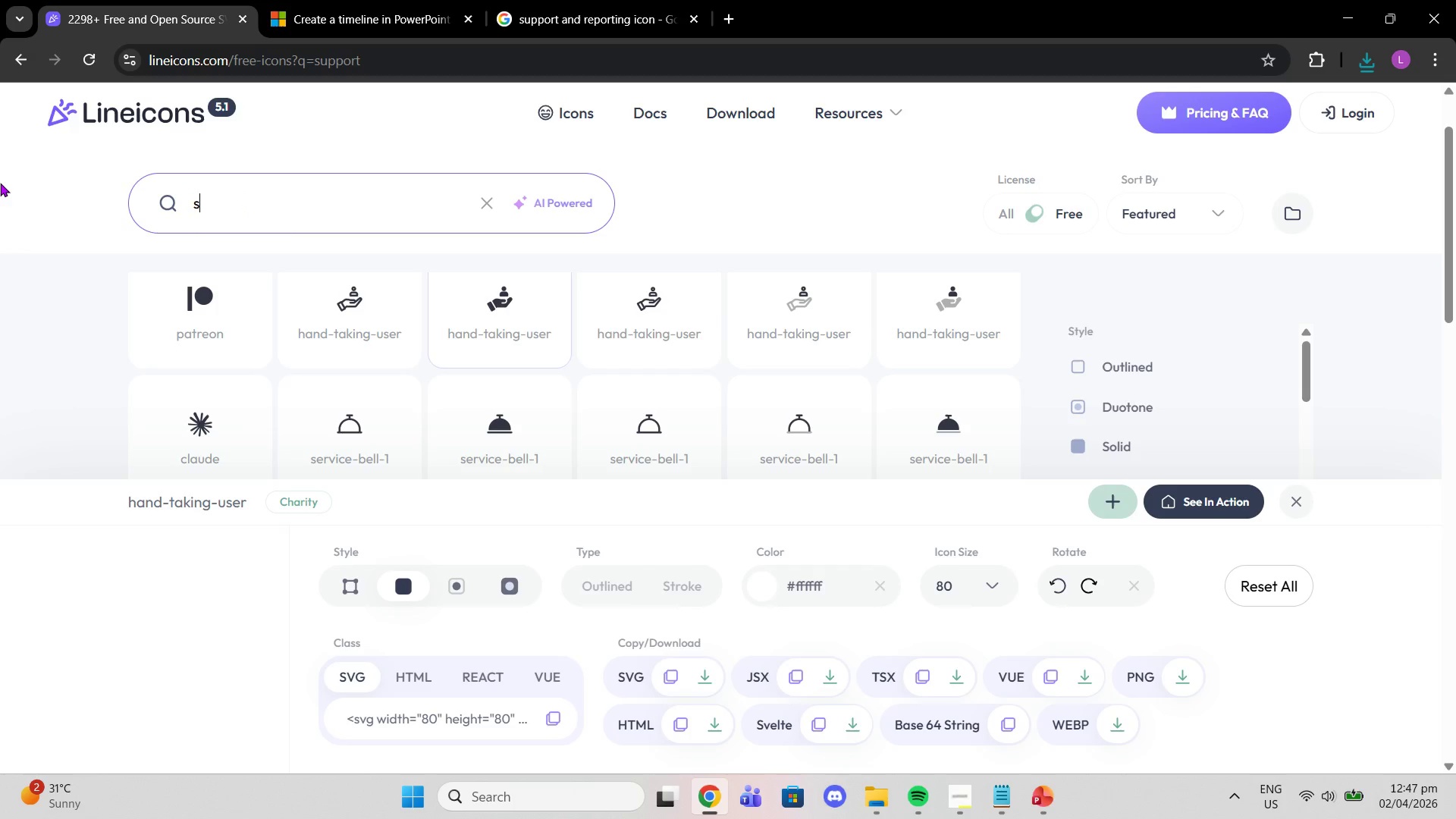 
type(set up)
 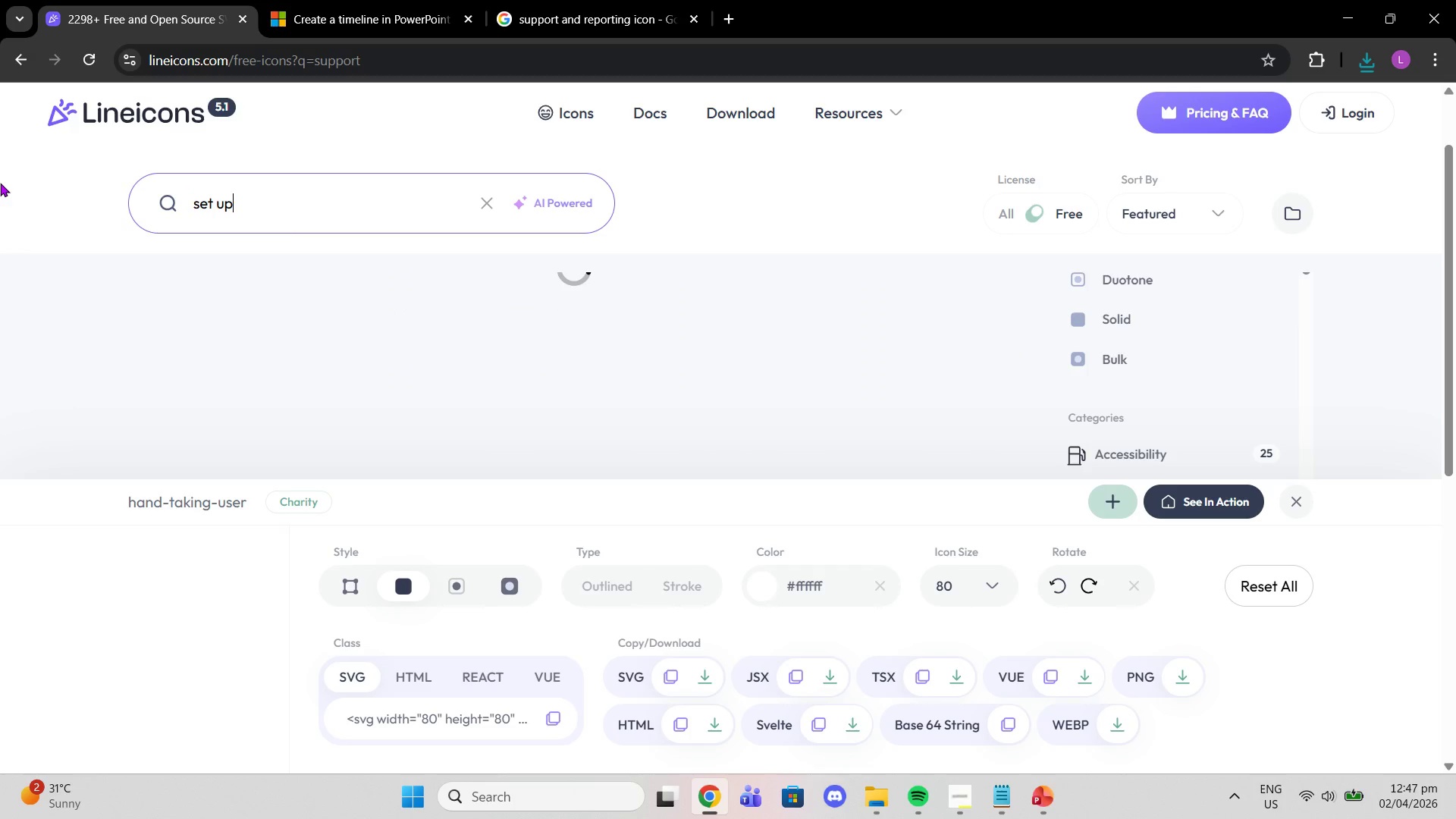 
key(Enter)
 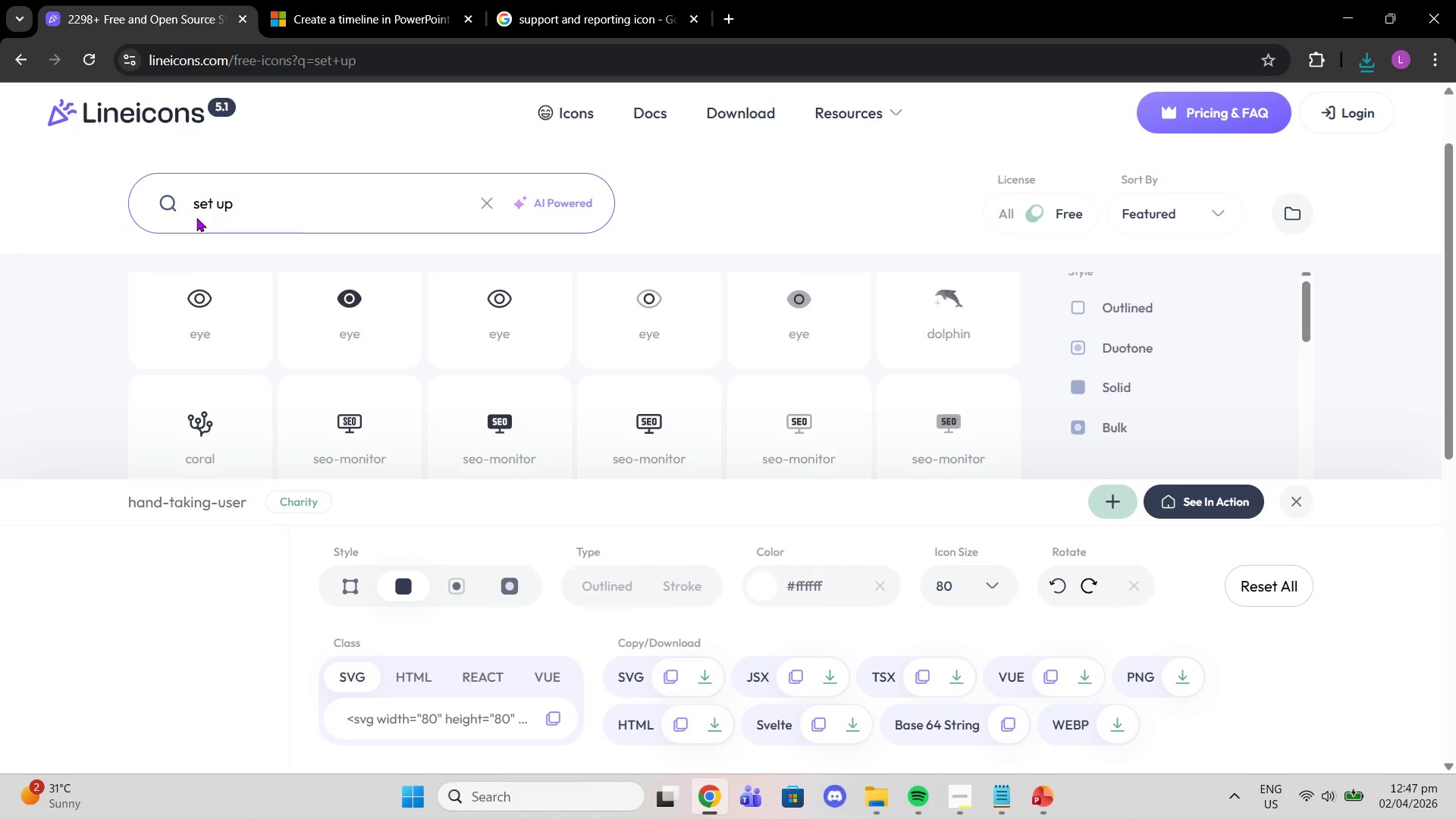 
scroll: coordinate [621, 364], scroll_direction: down, amount: 3.0
 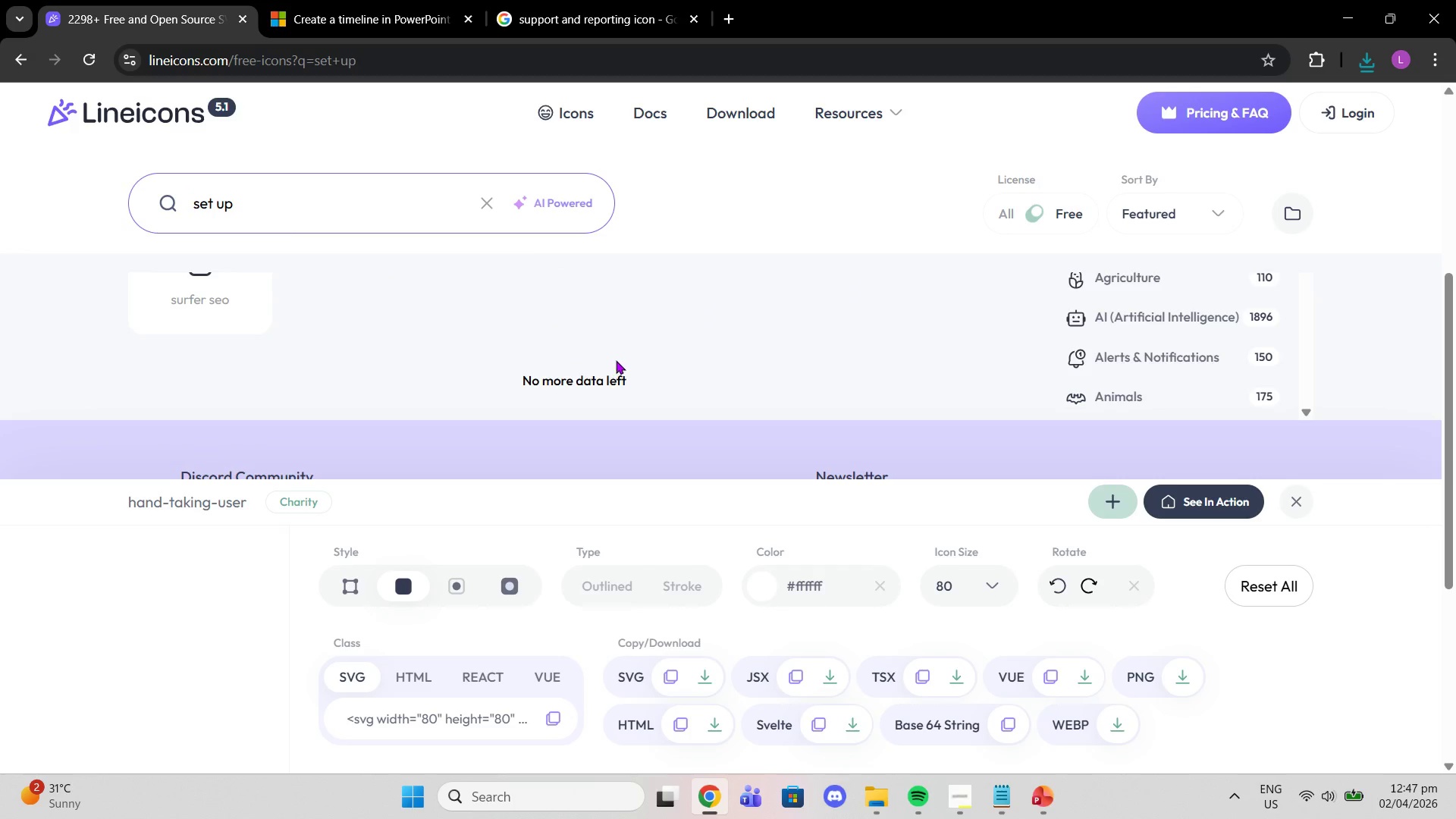 
scroll: coordinate [607, 360], scroll_direction: up, amount: 2.0
 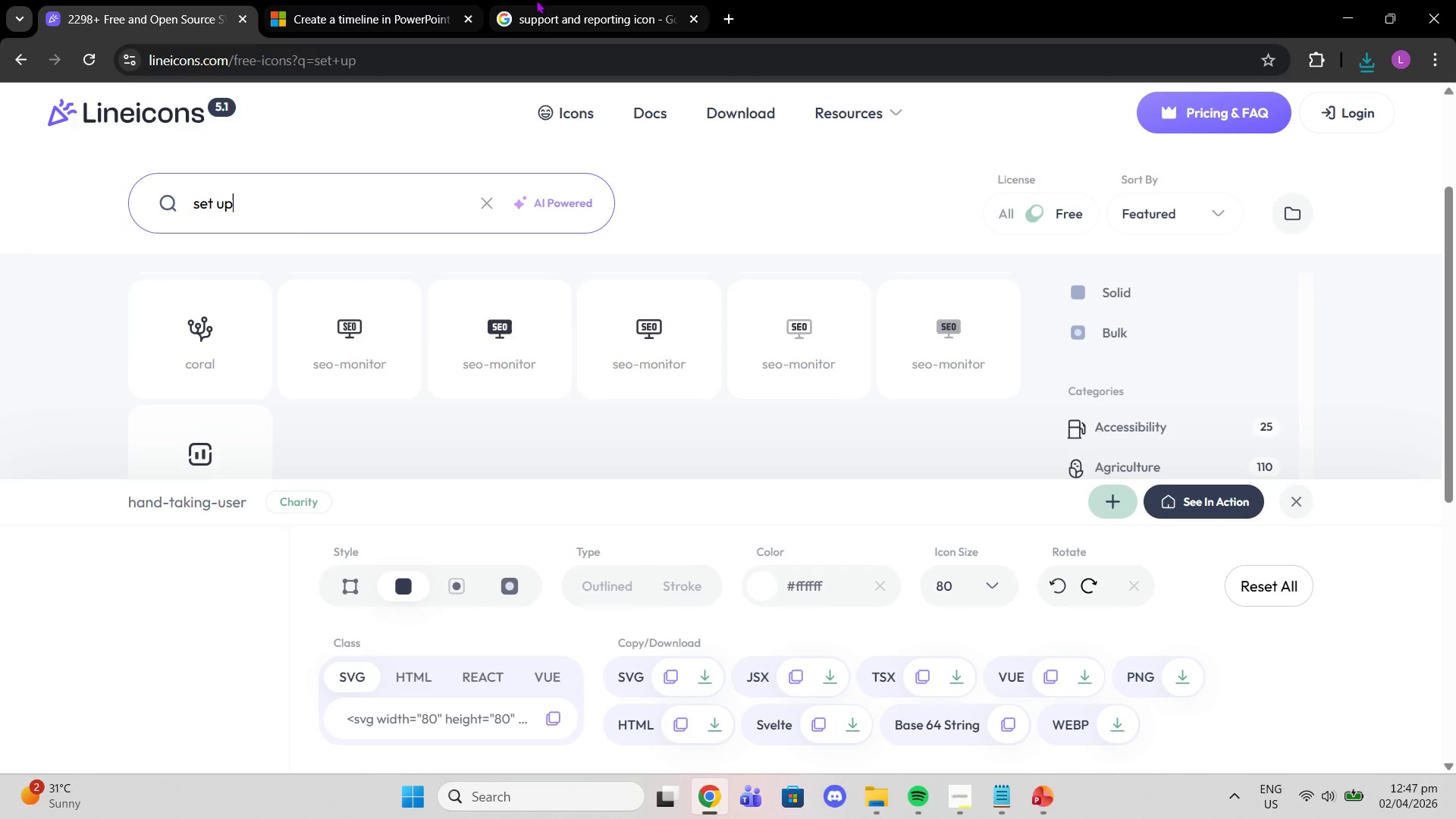 
left_click([539, 0])
 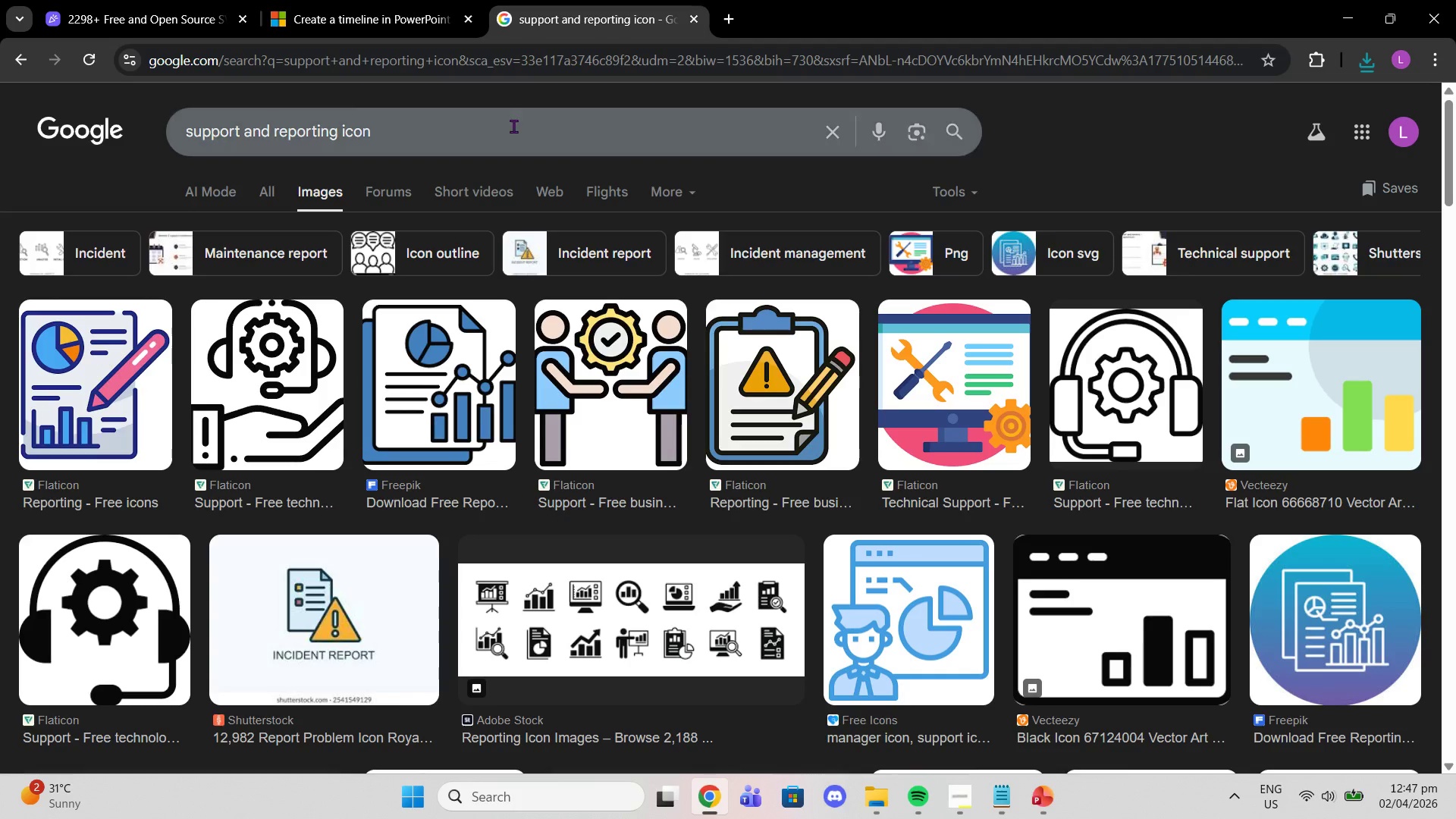 
left_click_drag(start_coordinate=[506, 128], to_coordinate=[0, 172])
 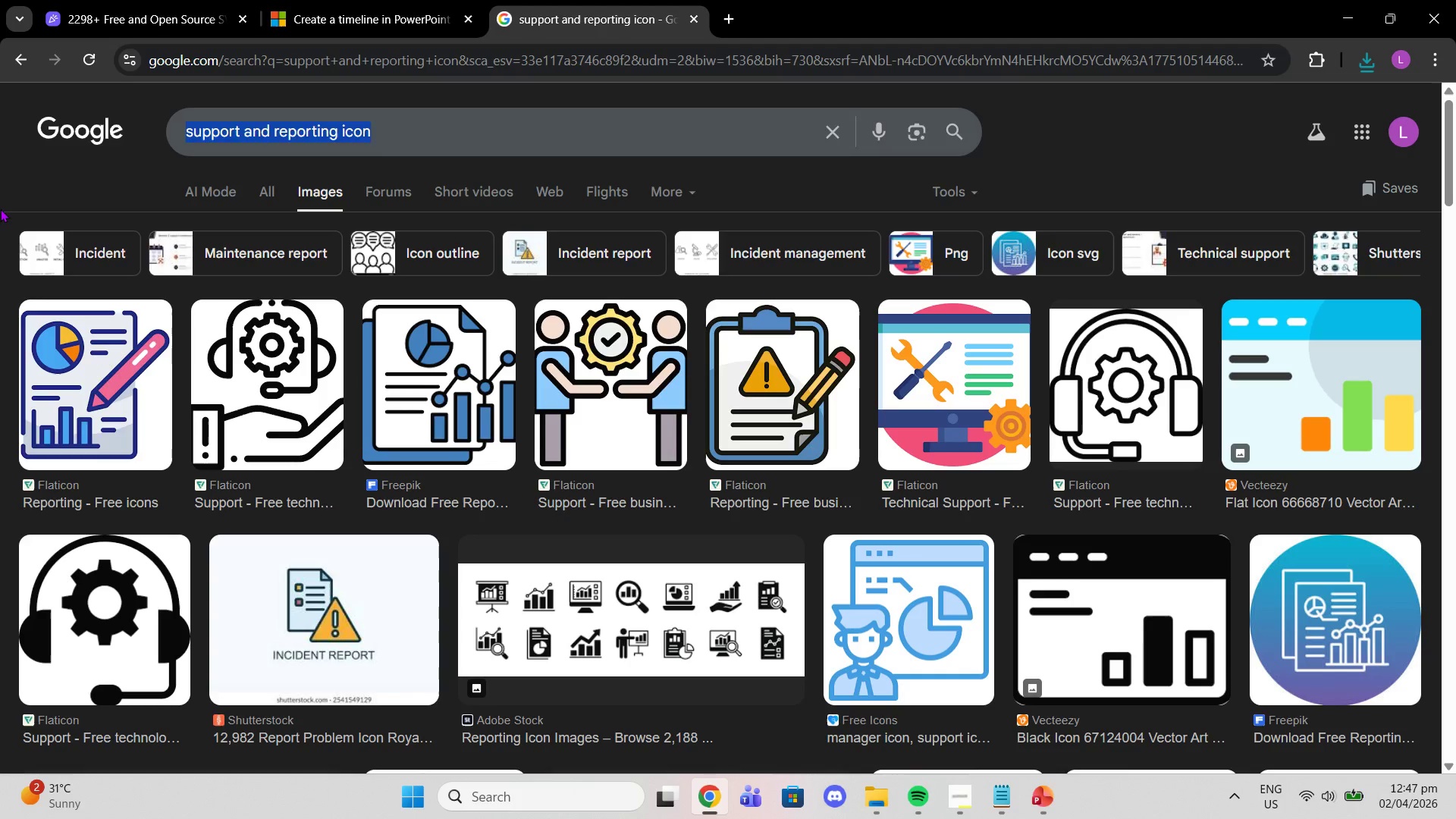 
type(program set up)
 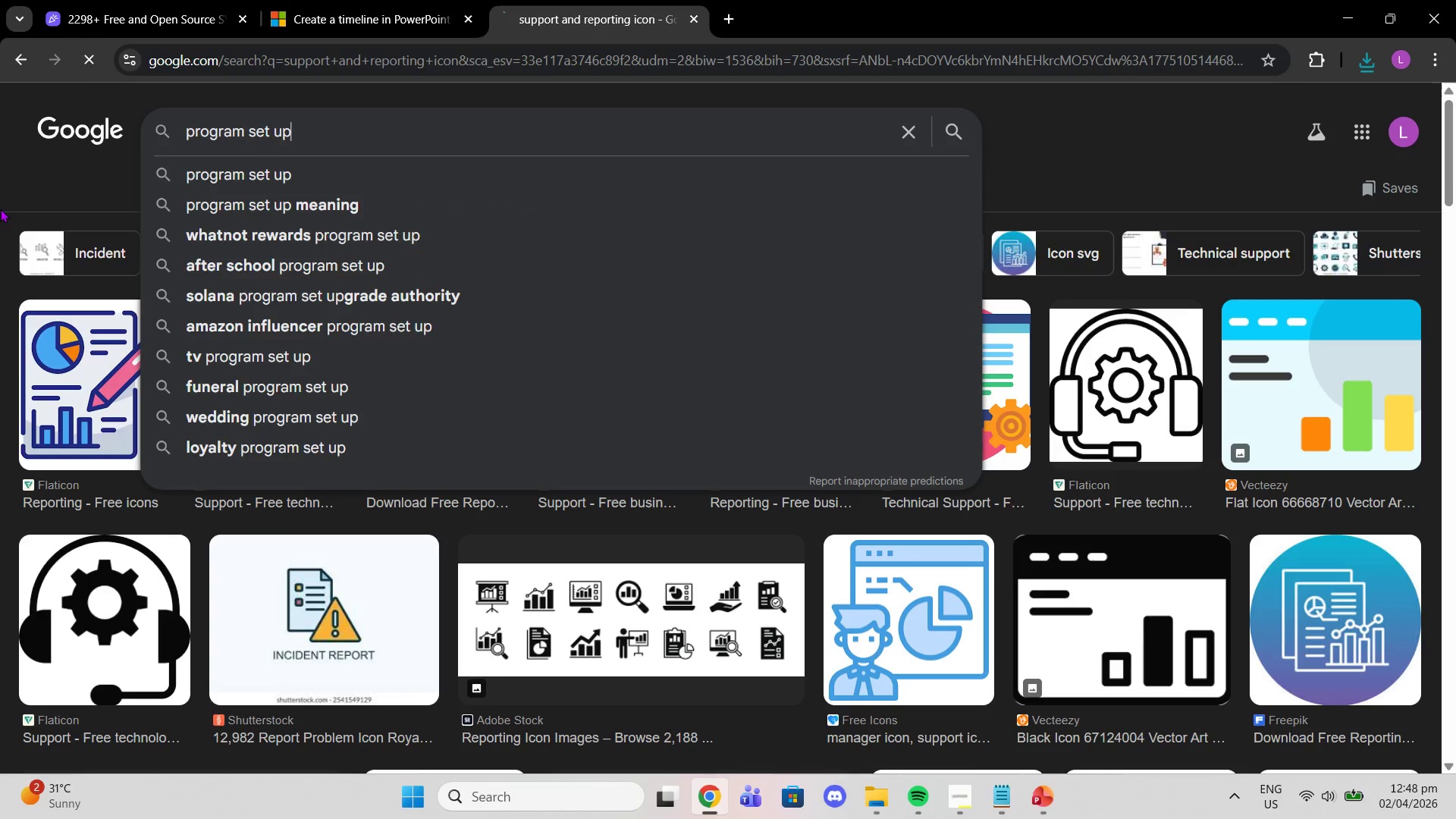 
key(Enter)
 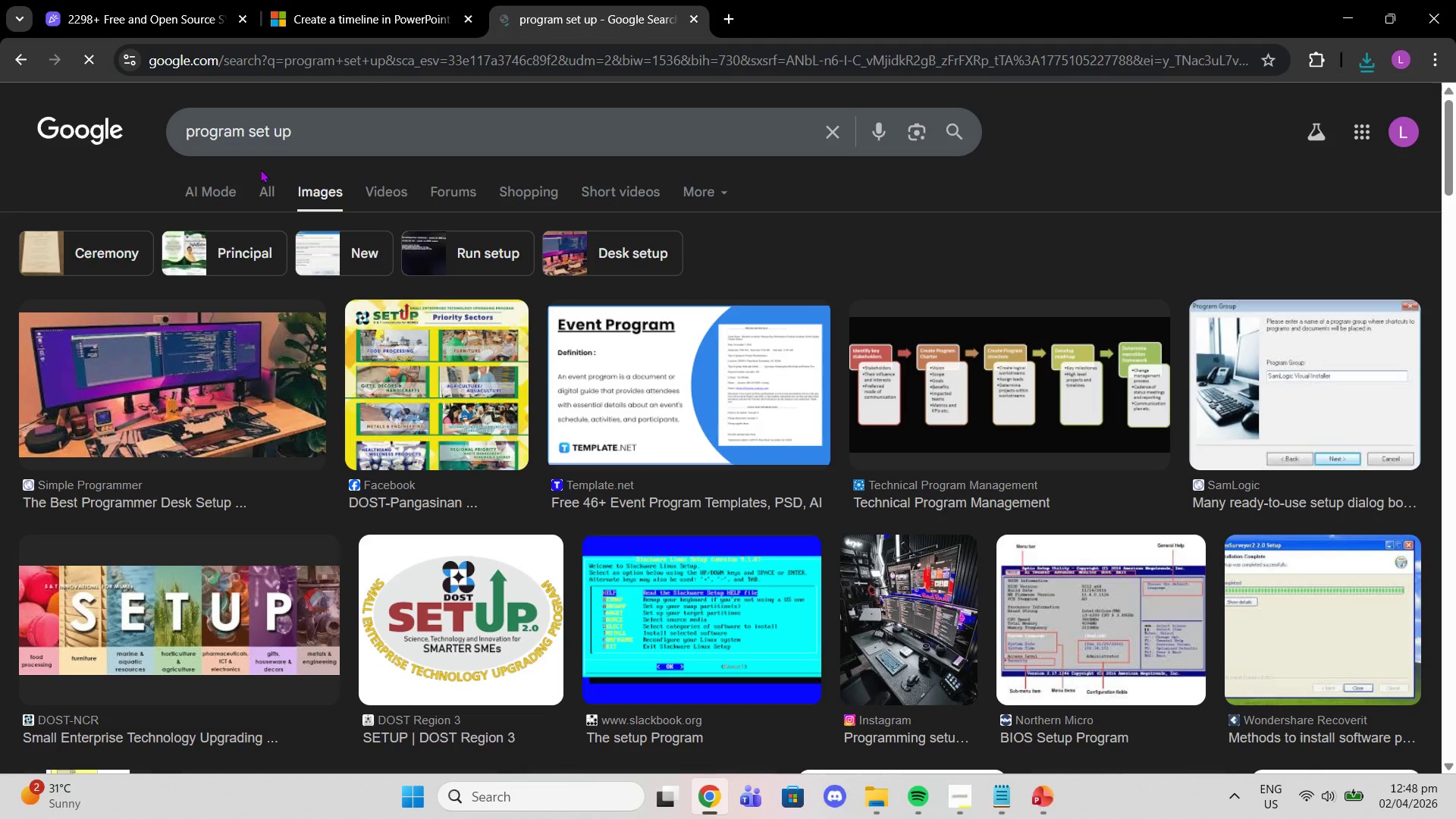 
left_click([353, 142])
 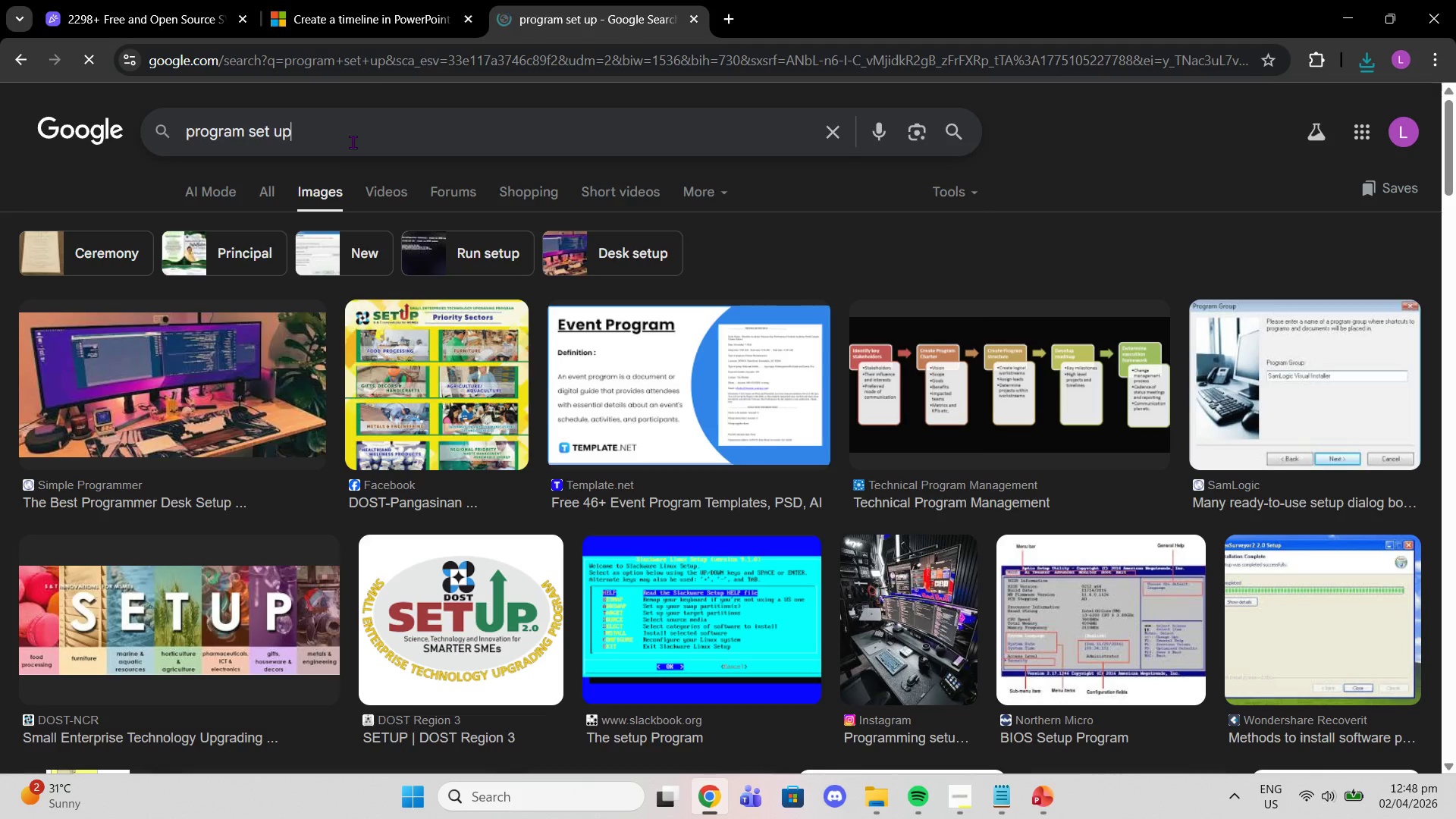 
type( icon)
 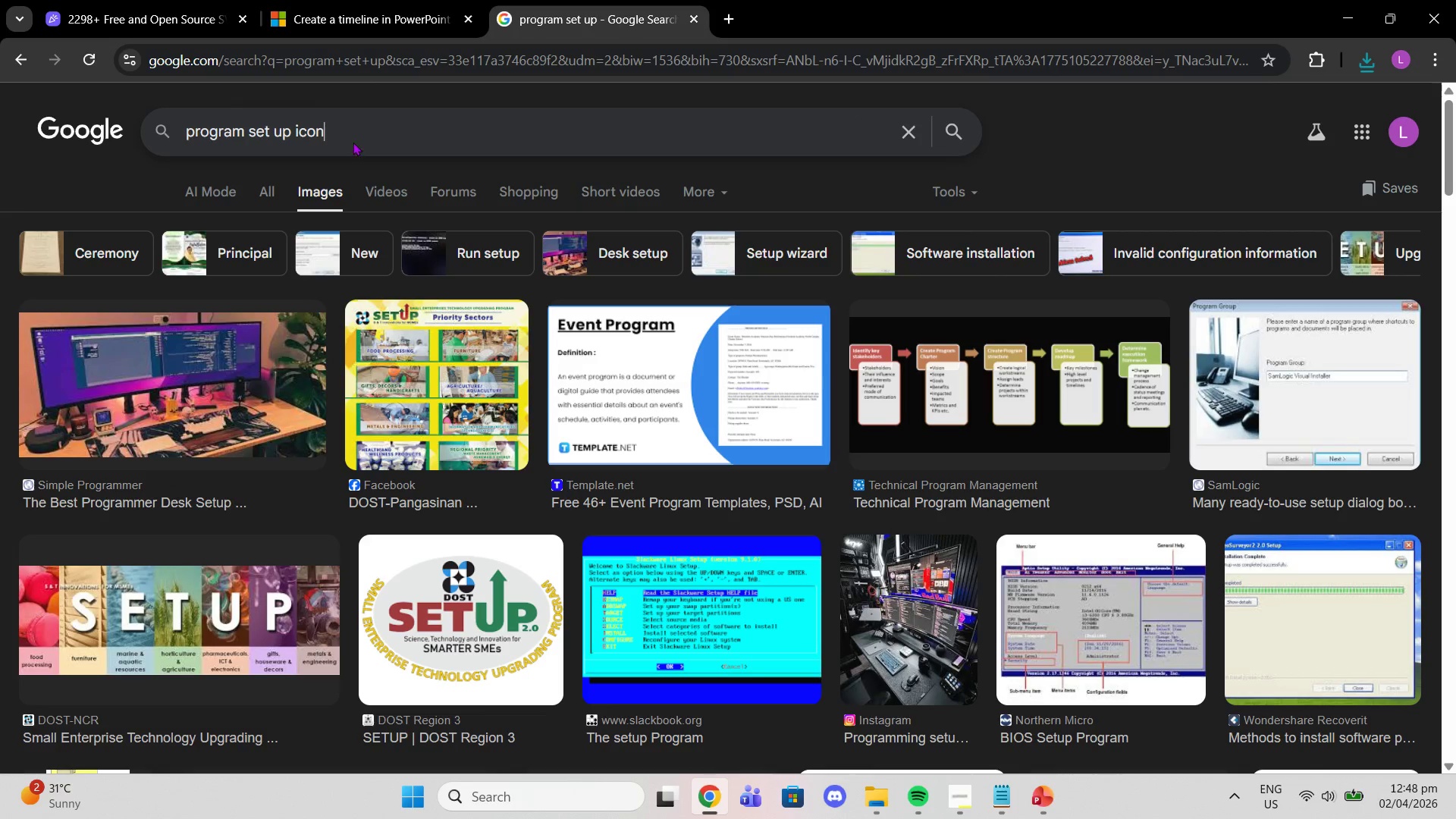 
key(Enter)
 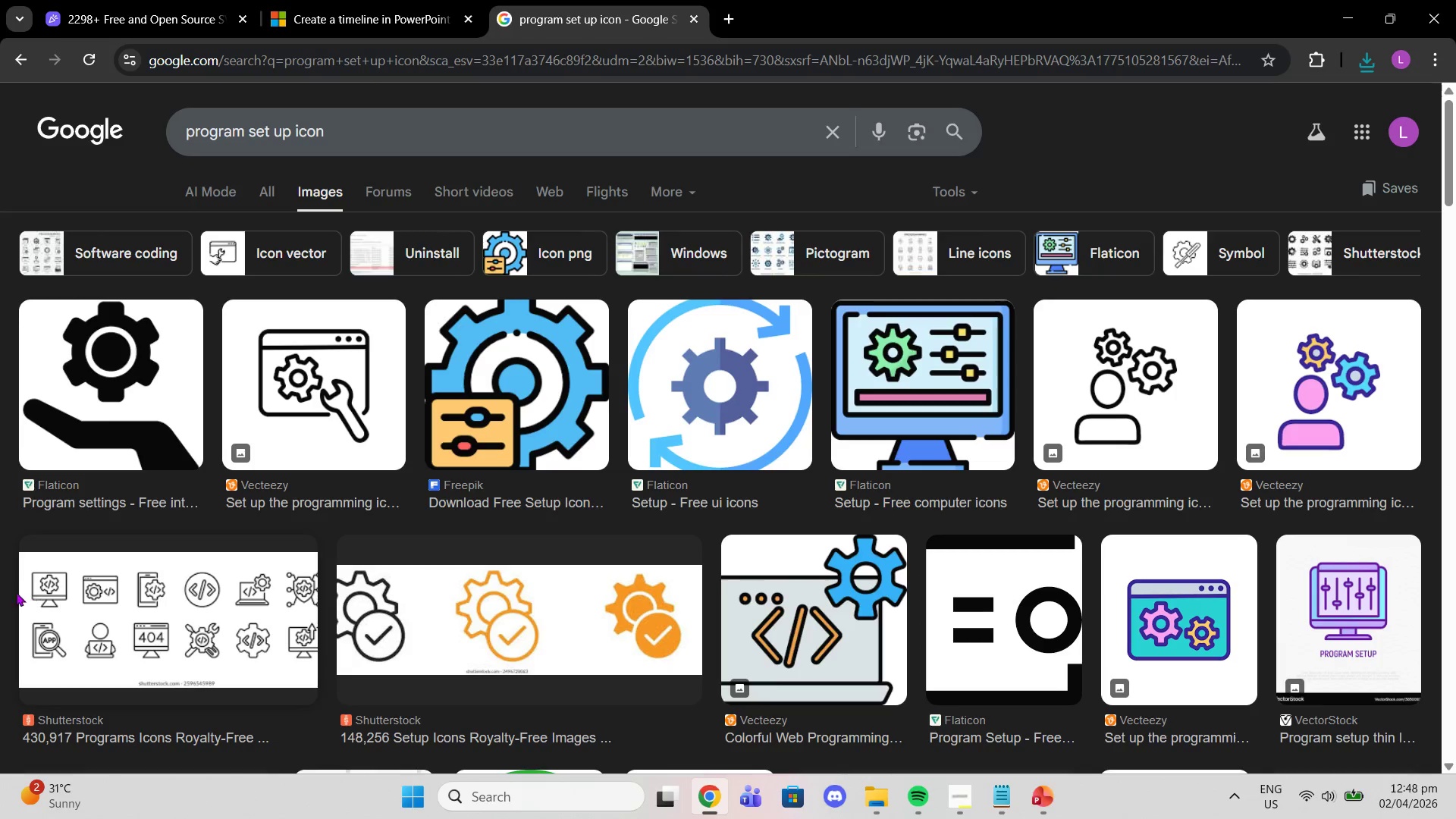 
wait(5.55)
 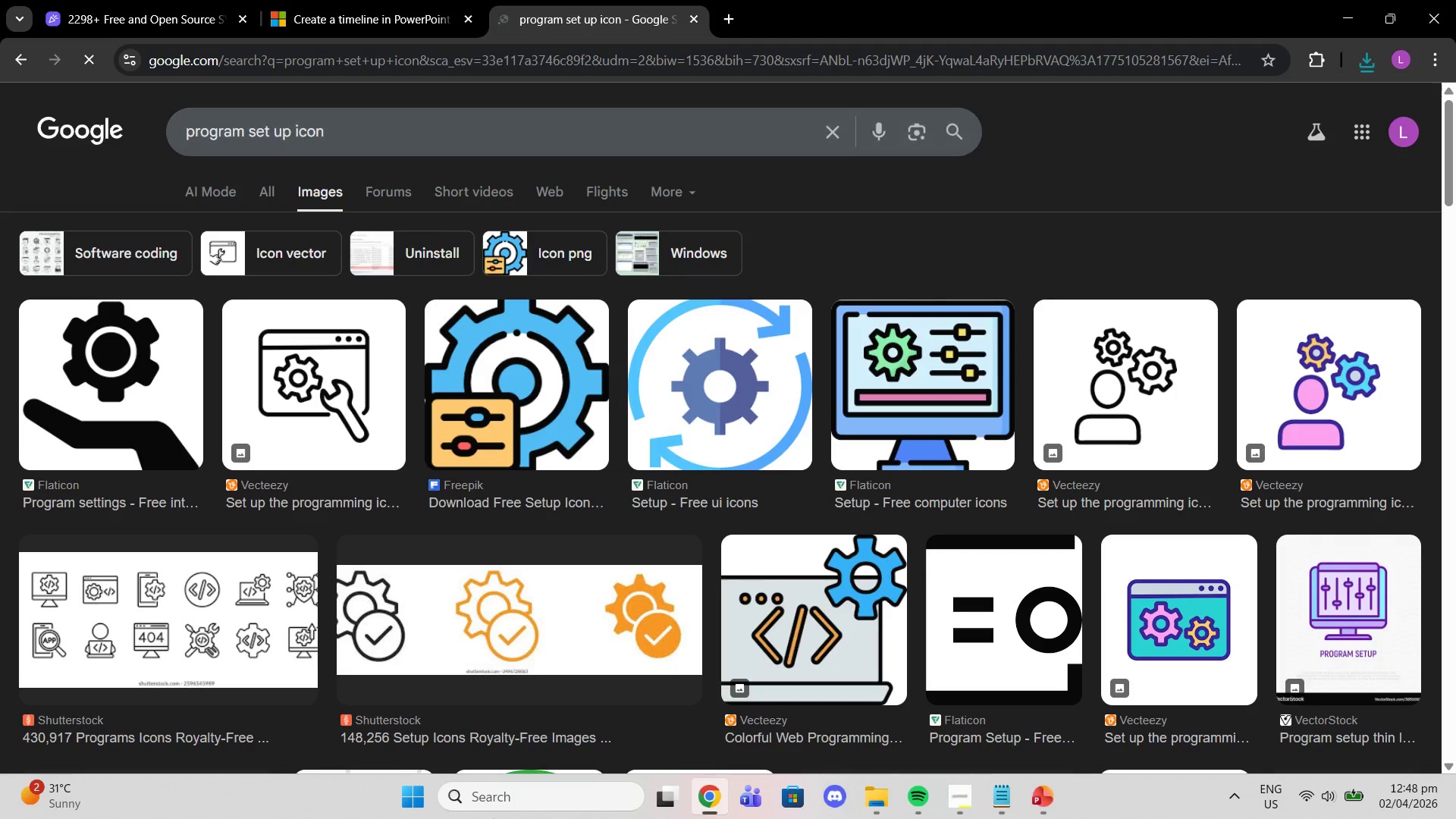 
left_click([111, 13])
 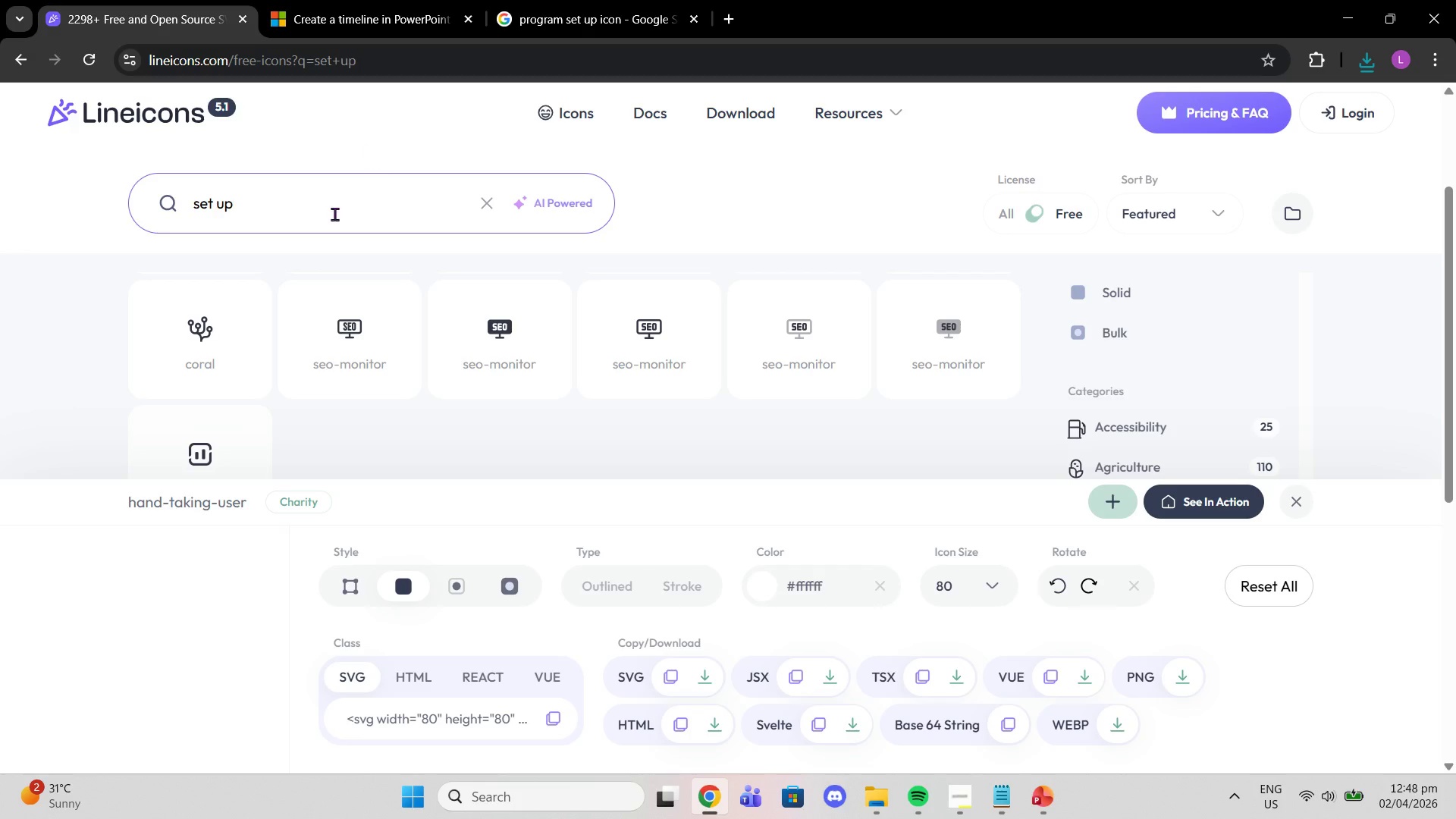 
left_click_drag(start_coordinate=[290, 233], to_coordinate=[141, 209])
 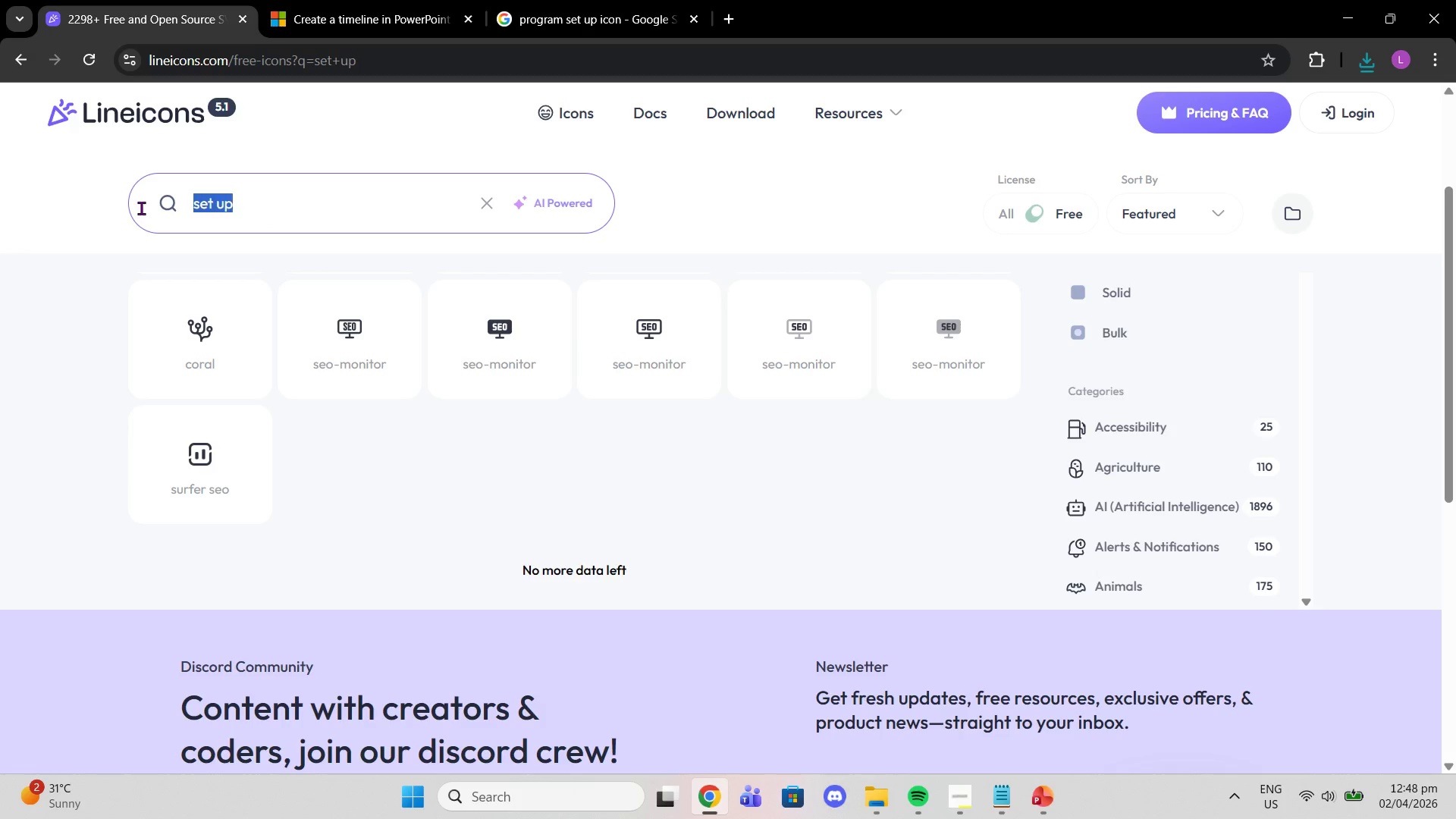 
type(geart)
 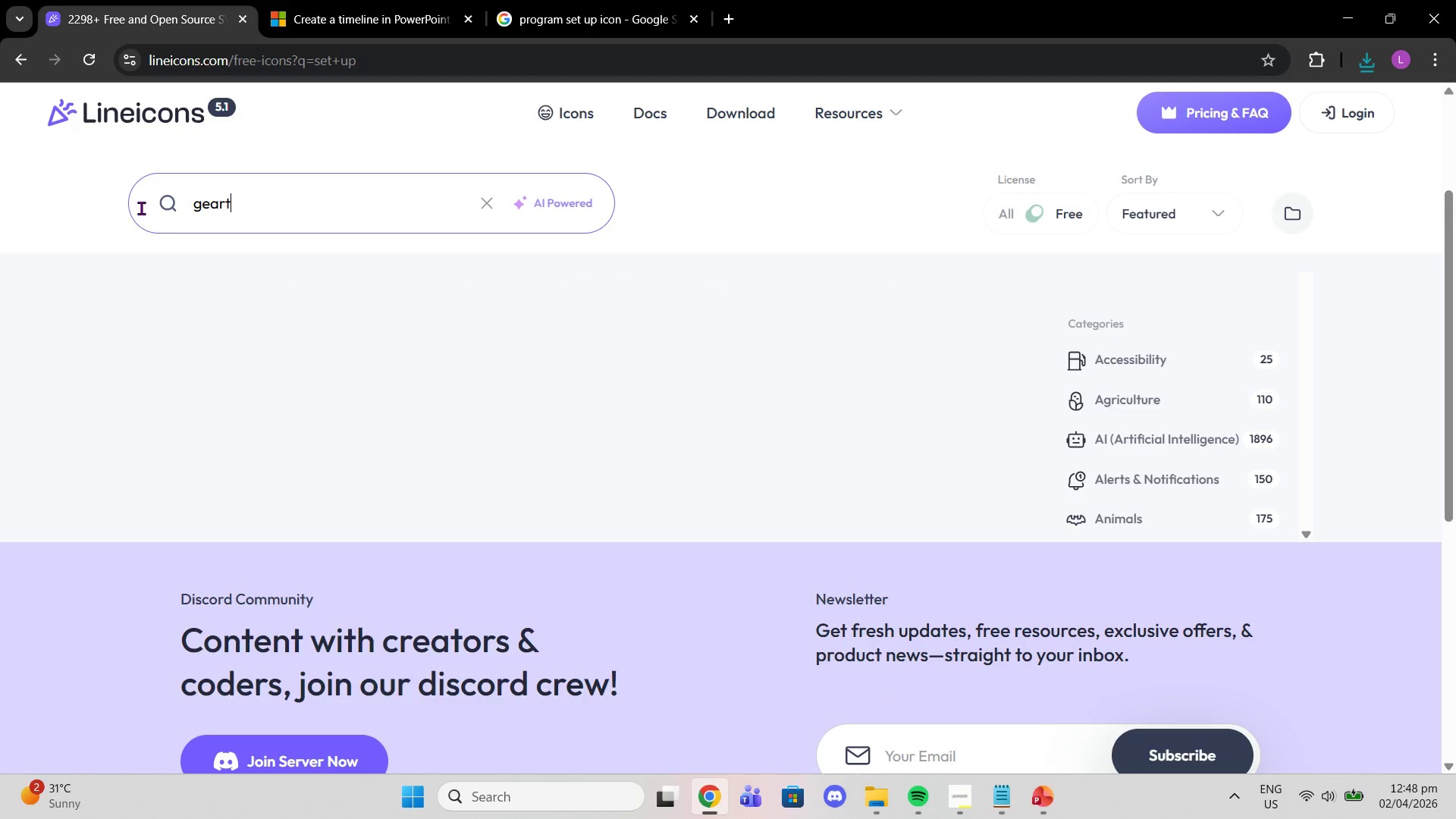 
key(Enter)
 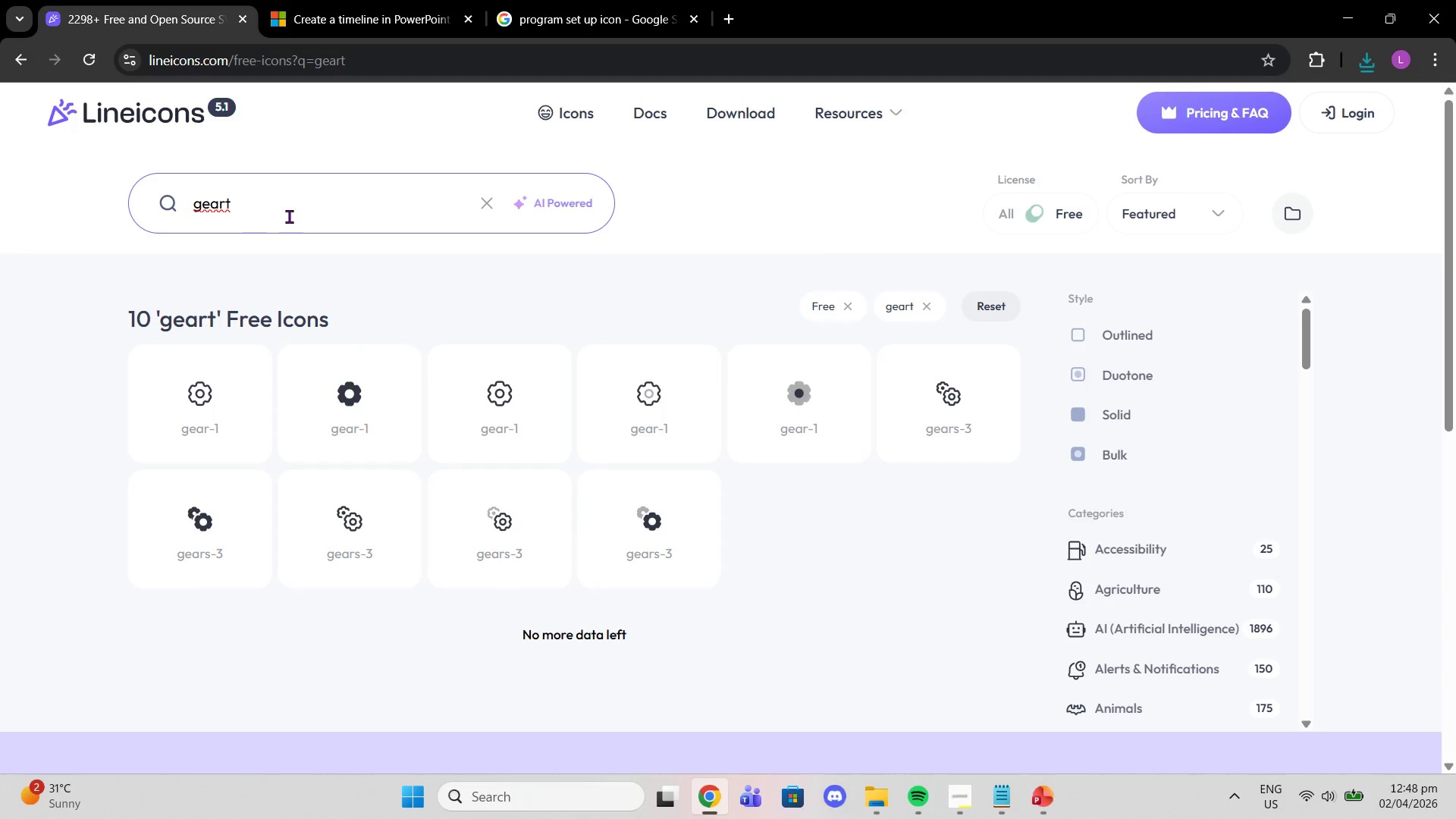 
left_click([291, 221])
 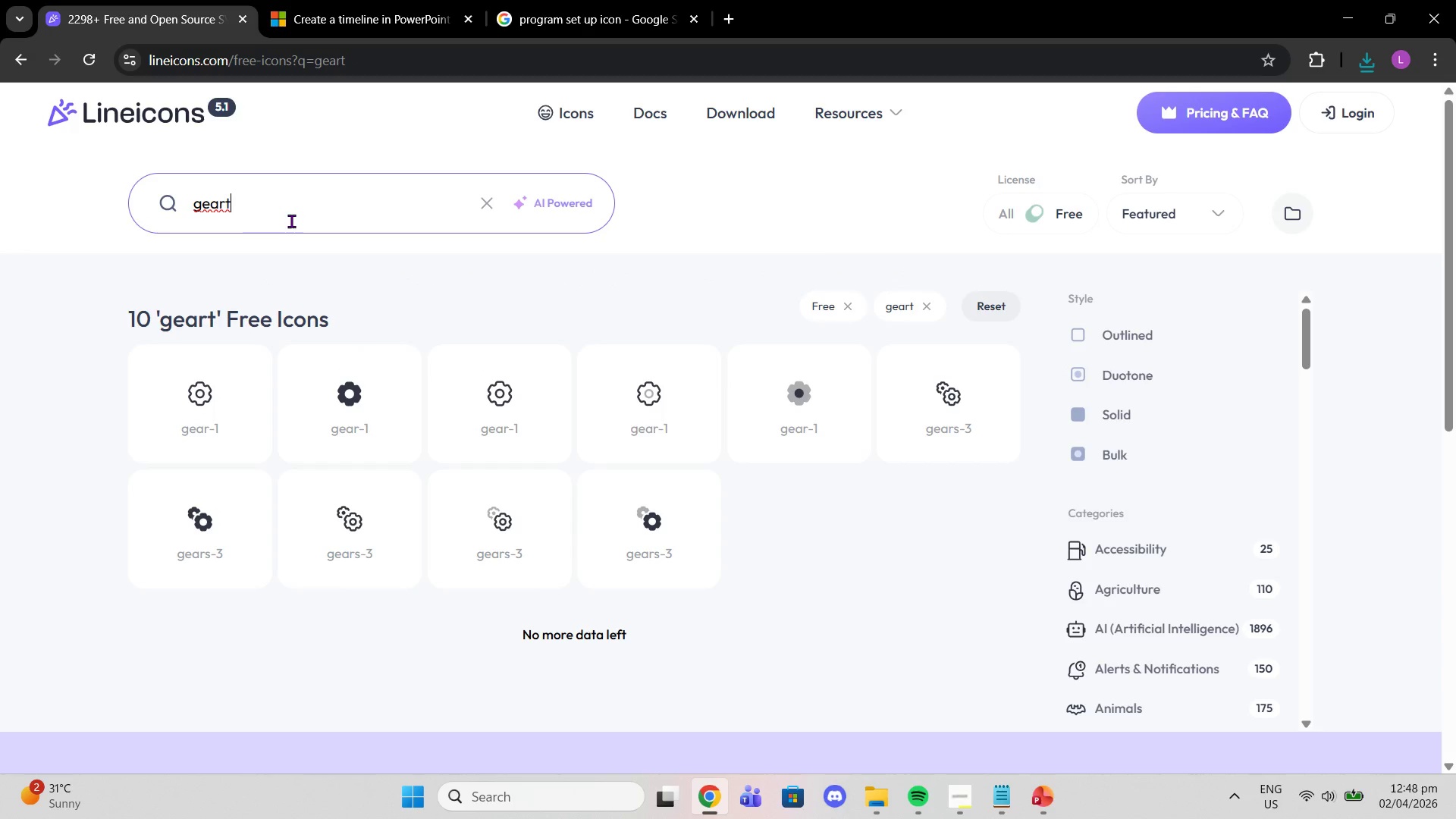 
key(Backspace)
 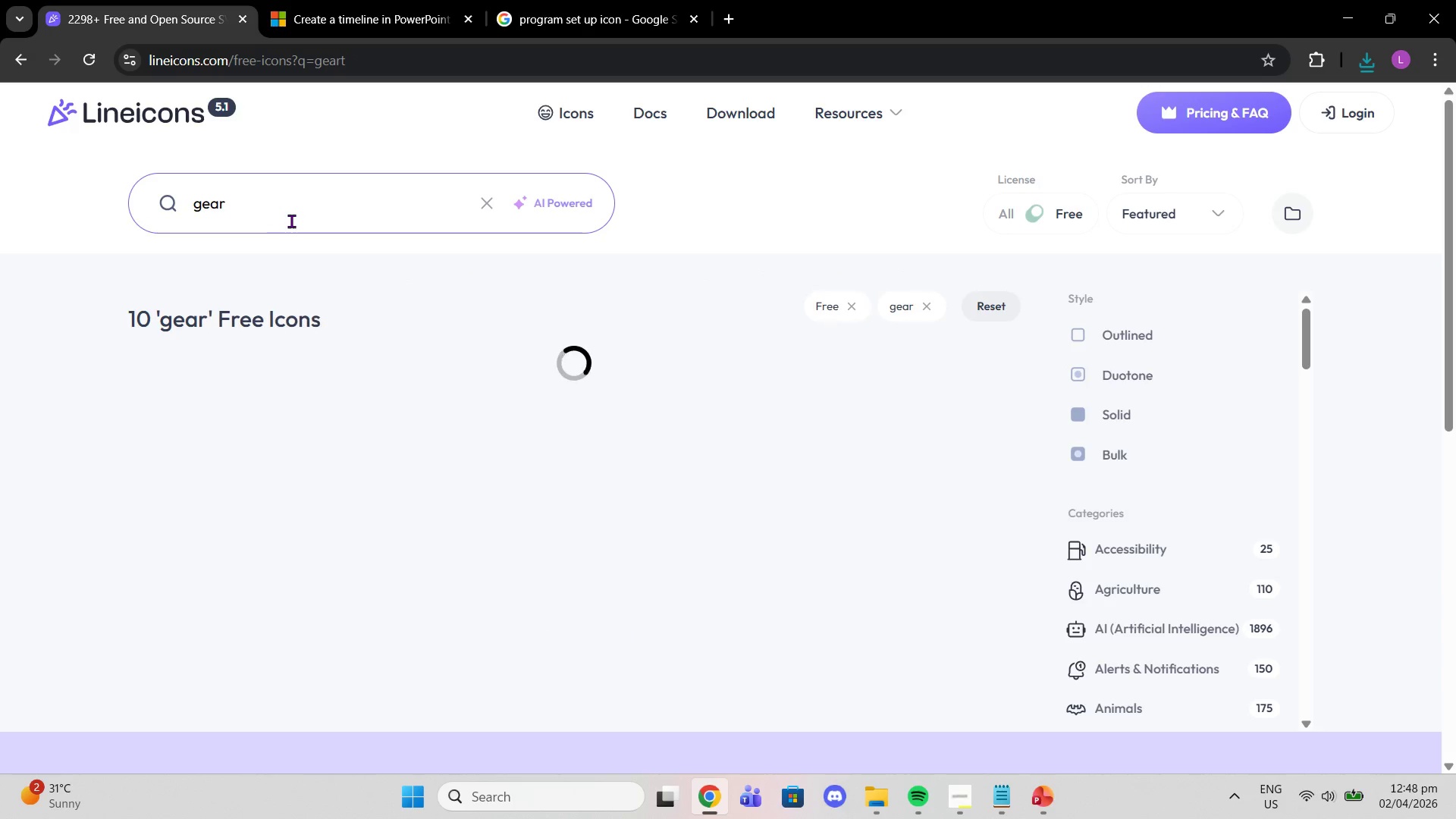 
key(Enter)
 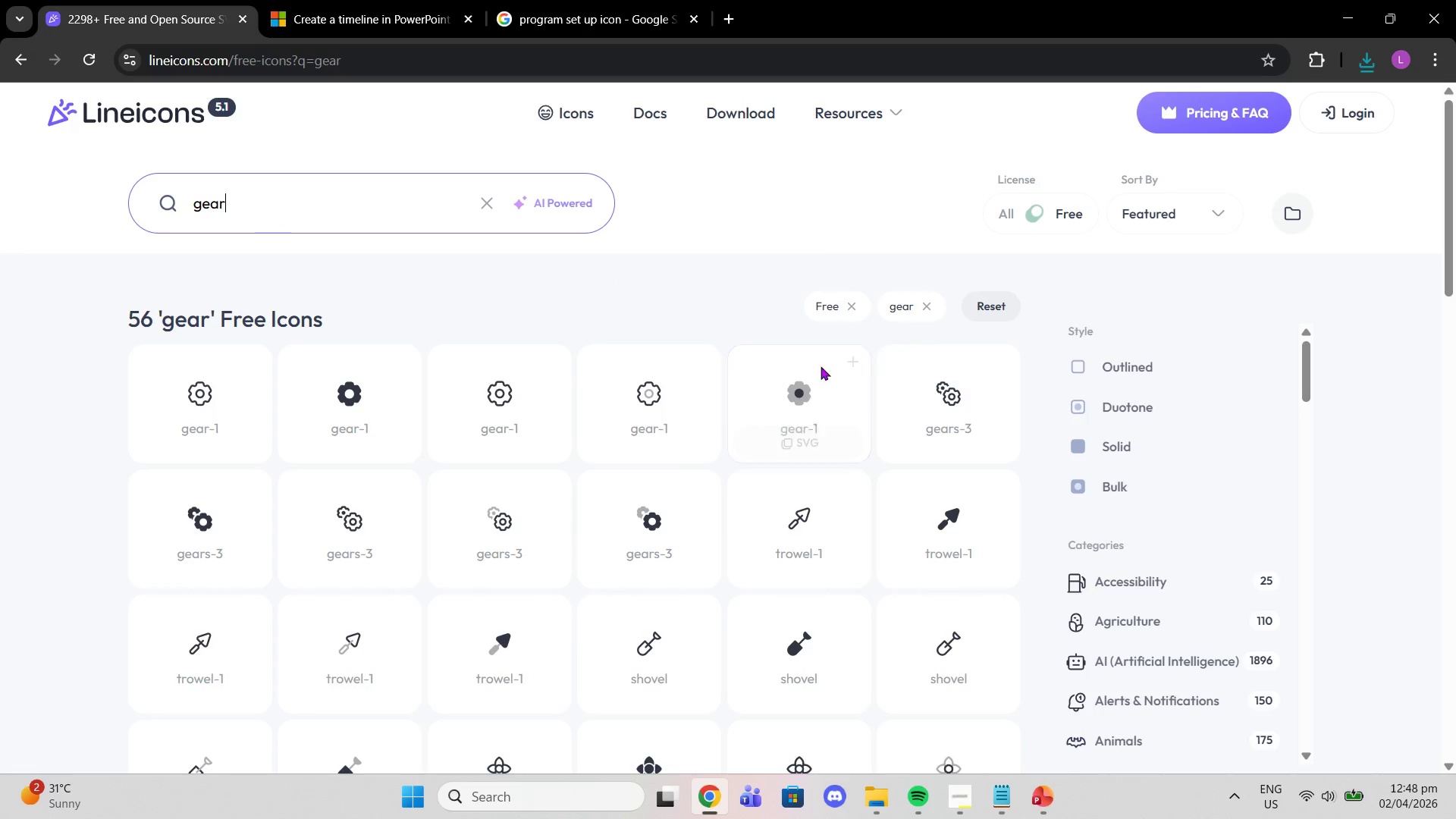 
left_click([1044, 792])
 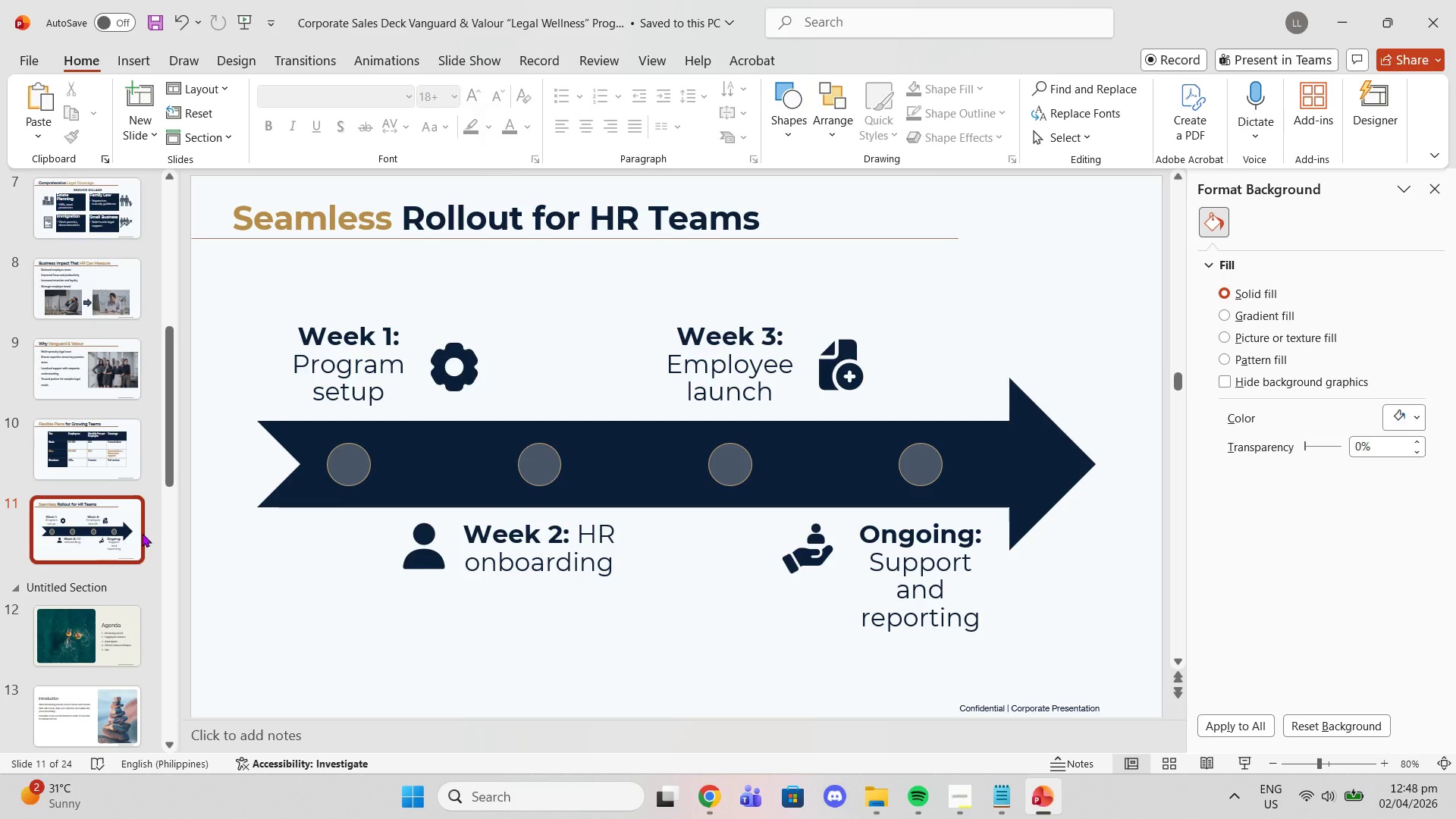 
wait(11.06)
 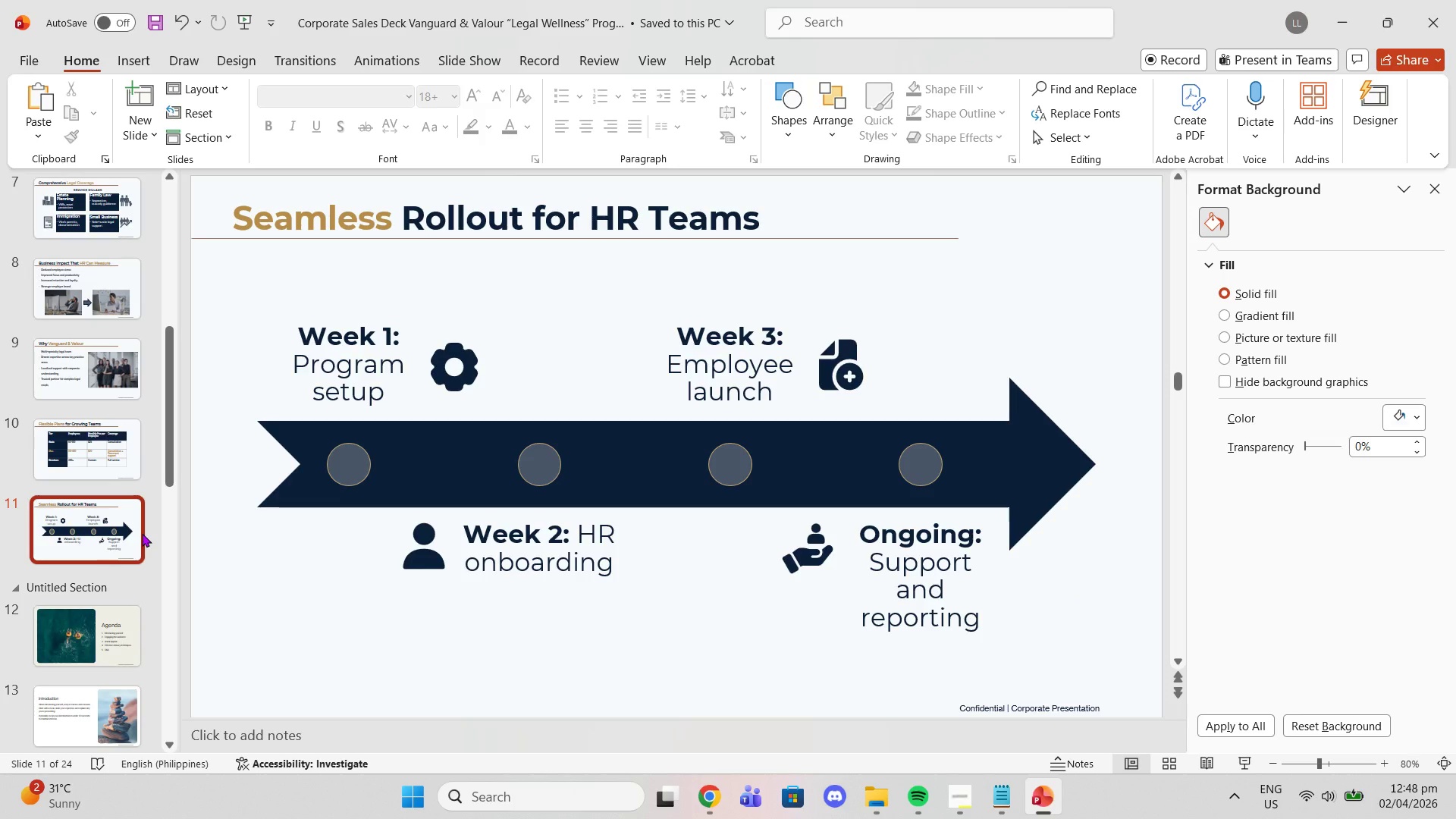 
right_click([104, 515])
 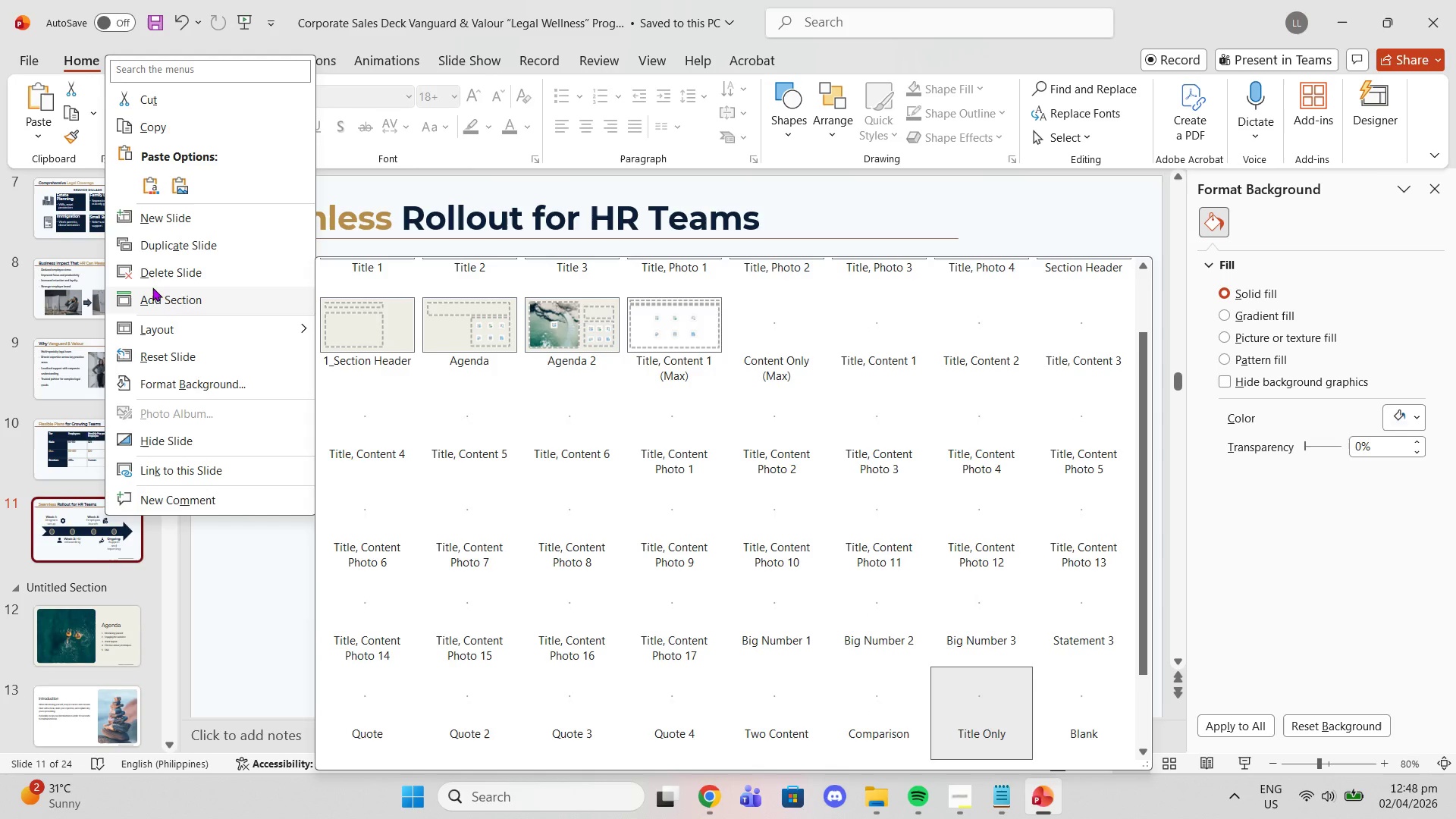 
left_click([151, 245])
 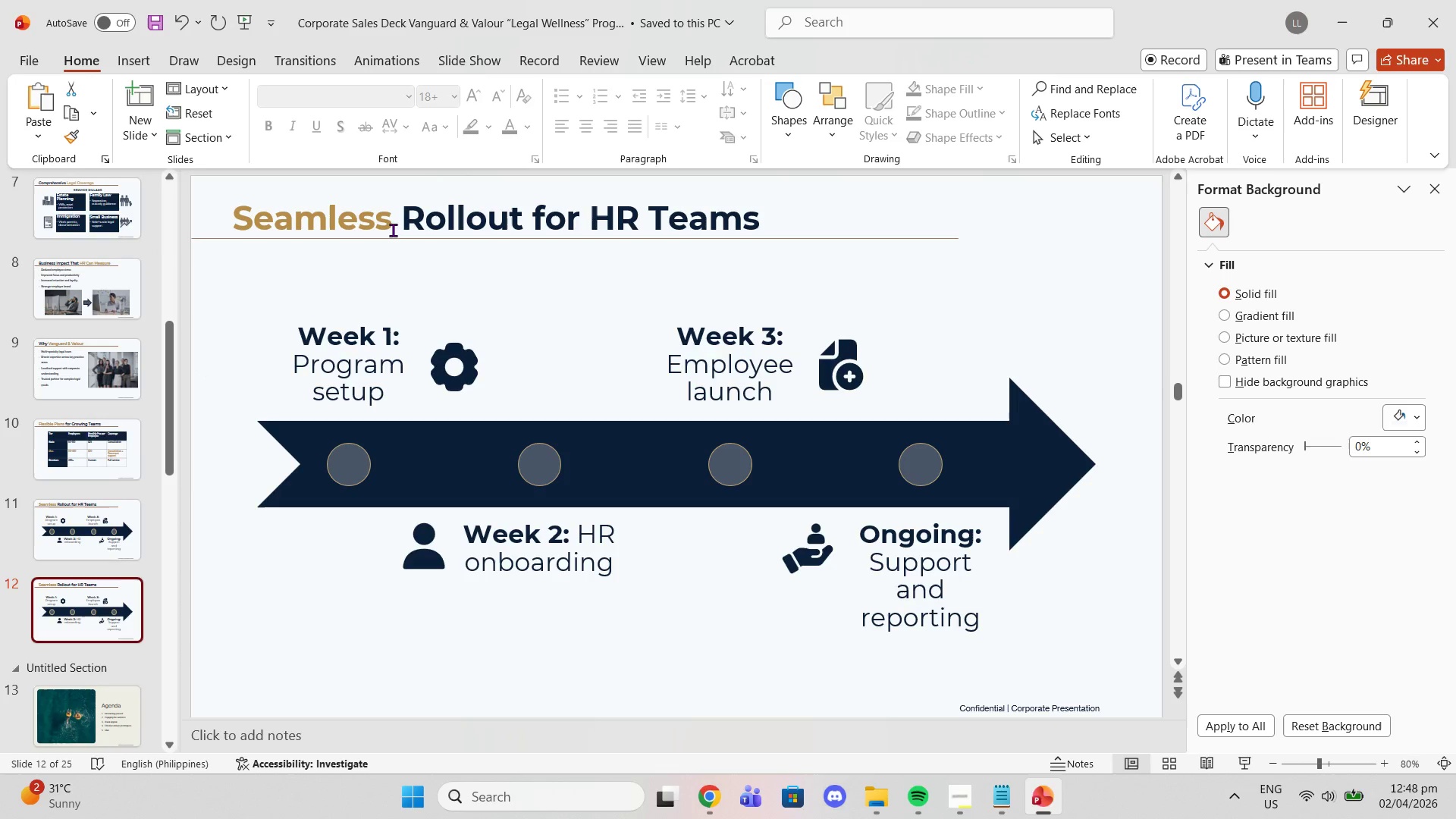 
double_click([393, 230])
 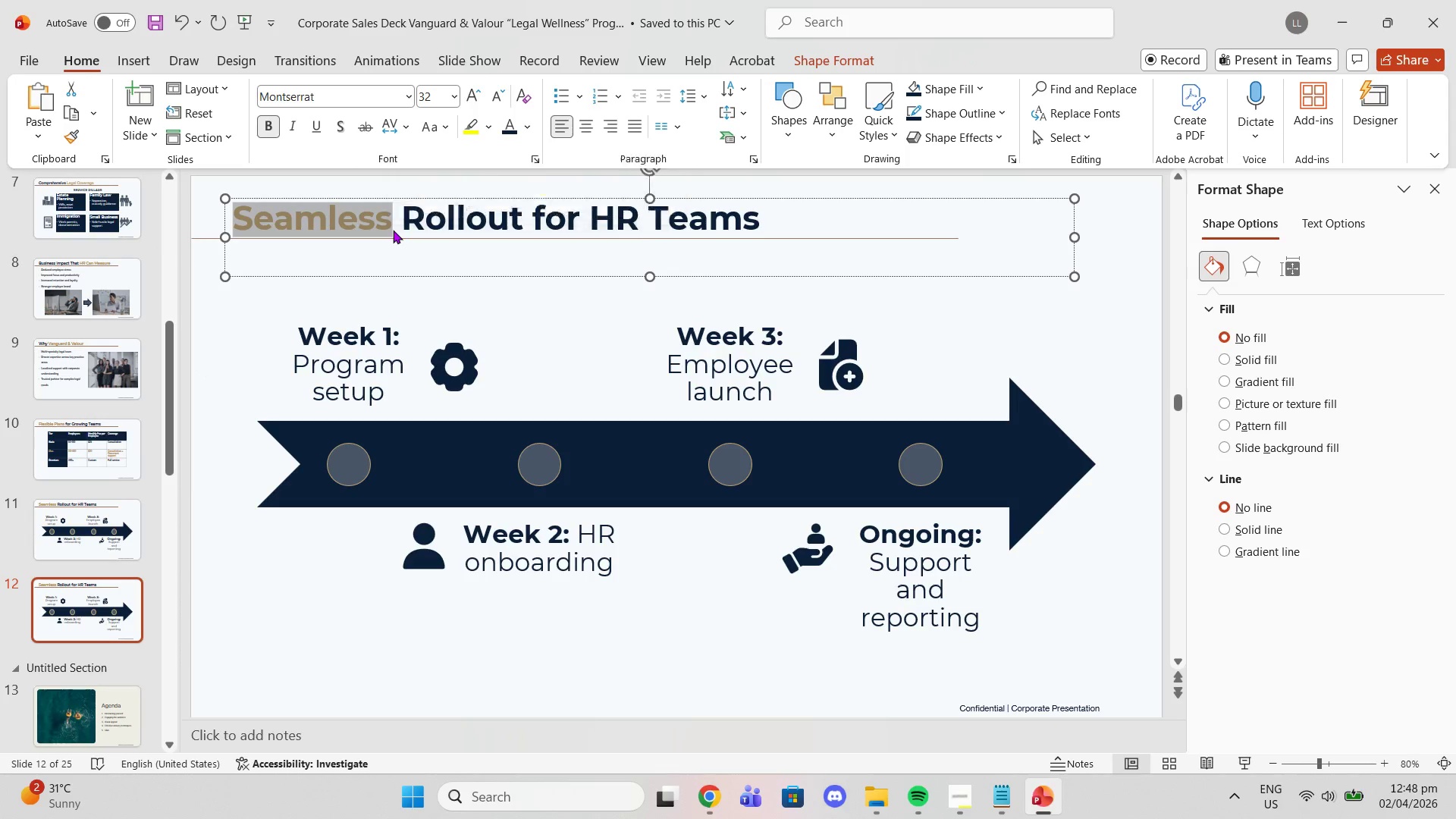 
double_click([393, 230])
 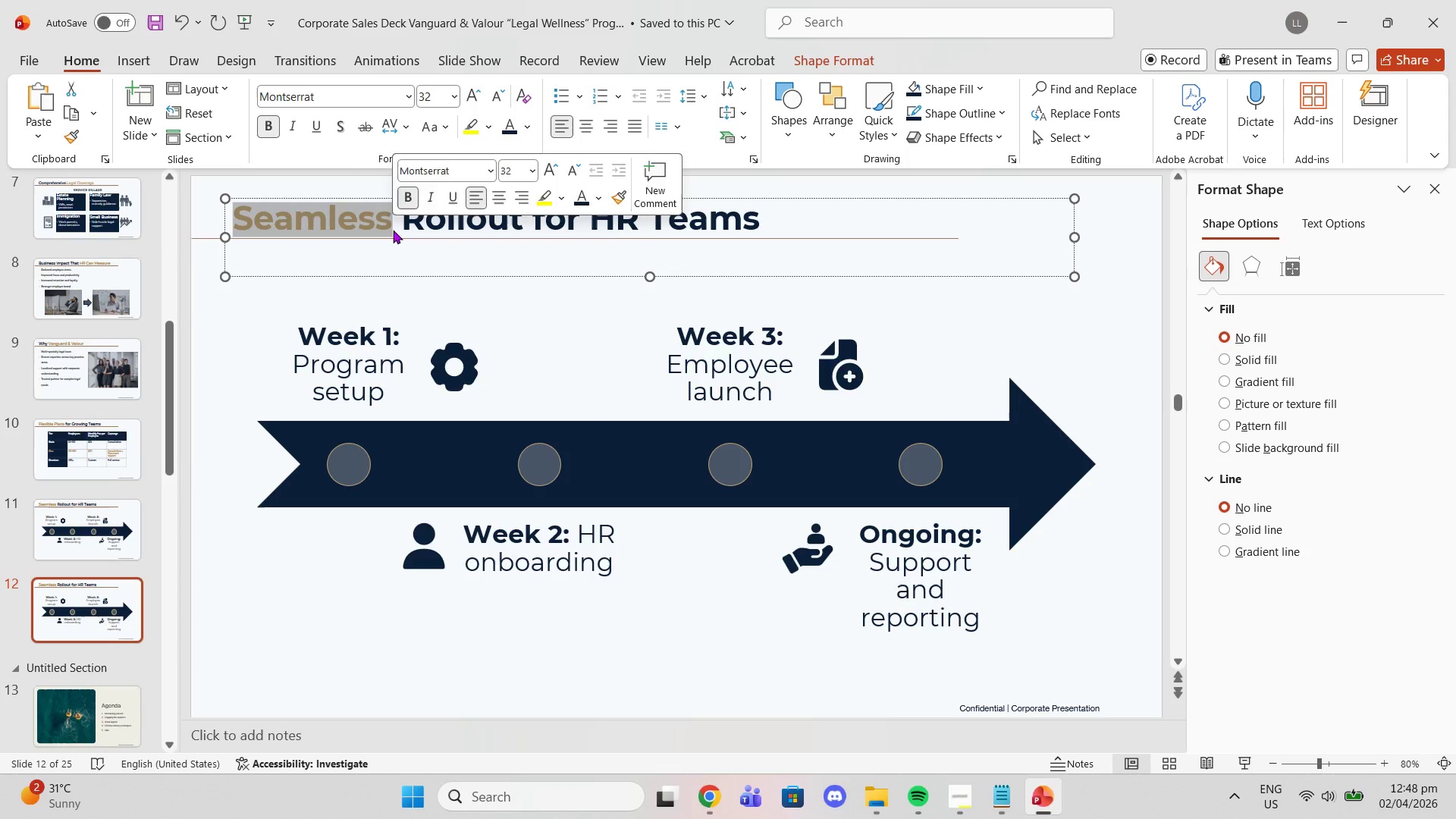 
triple_click([393, 230])
 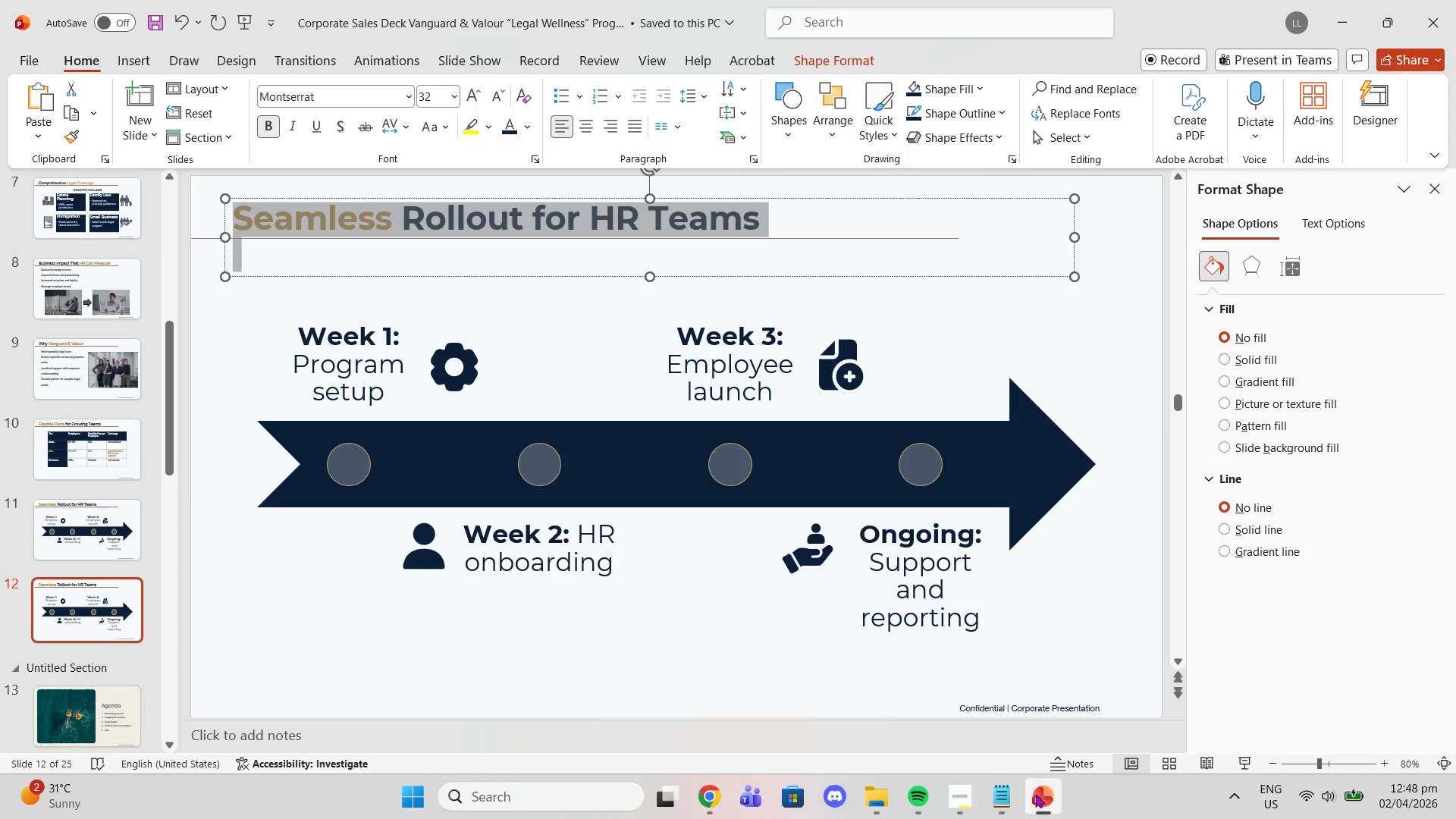 
left_click([1006, 802])
 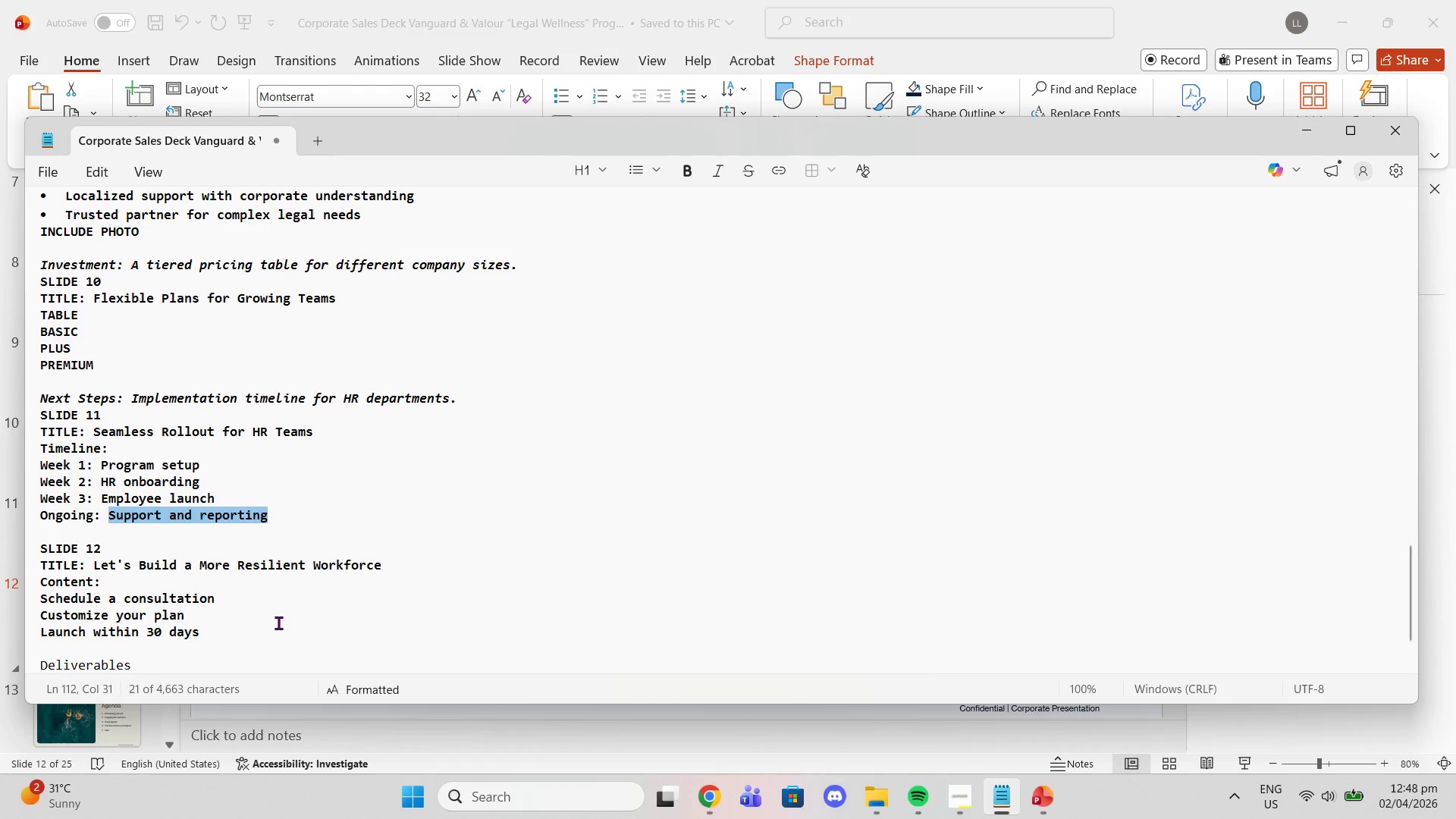 
scroll: coordinate [278, 623], scroll_direction: down, amount: 1.0
 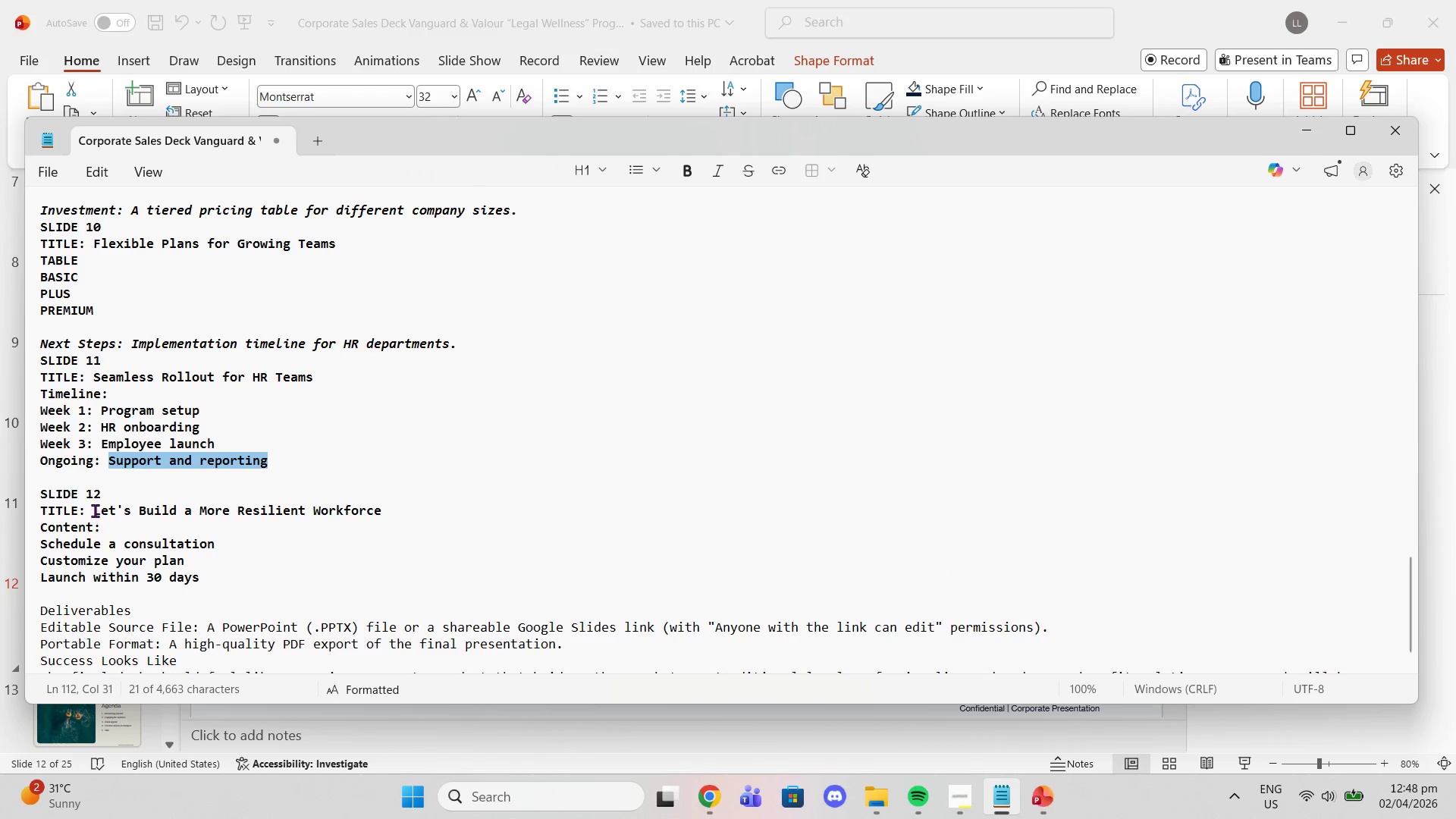 
left_click_drag(start_coordinate=[95, 511], to_coordinate=[385, 502])
 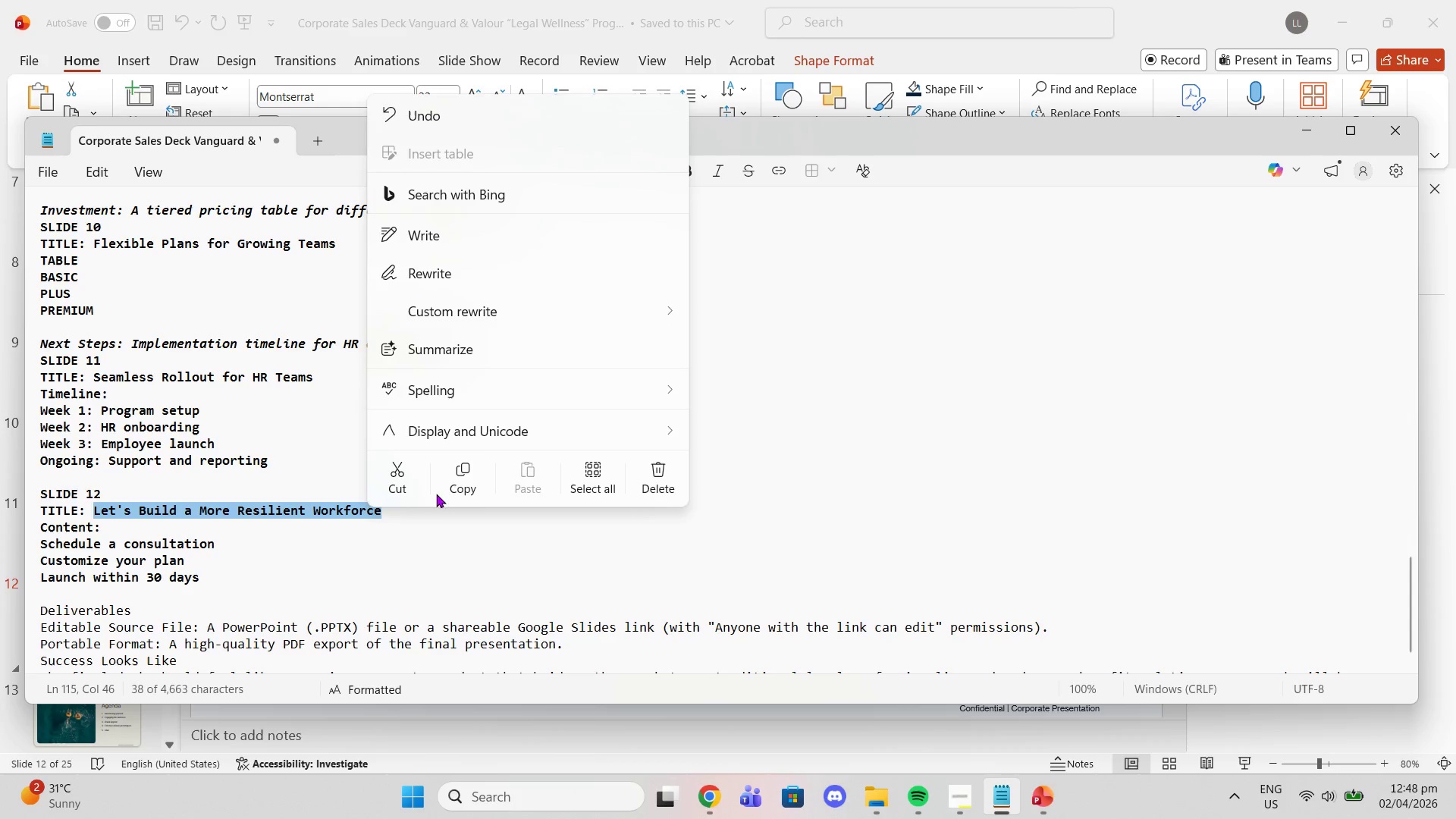 
left_click([453, 482])
 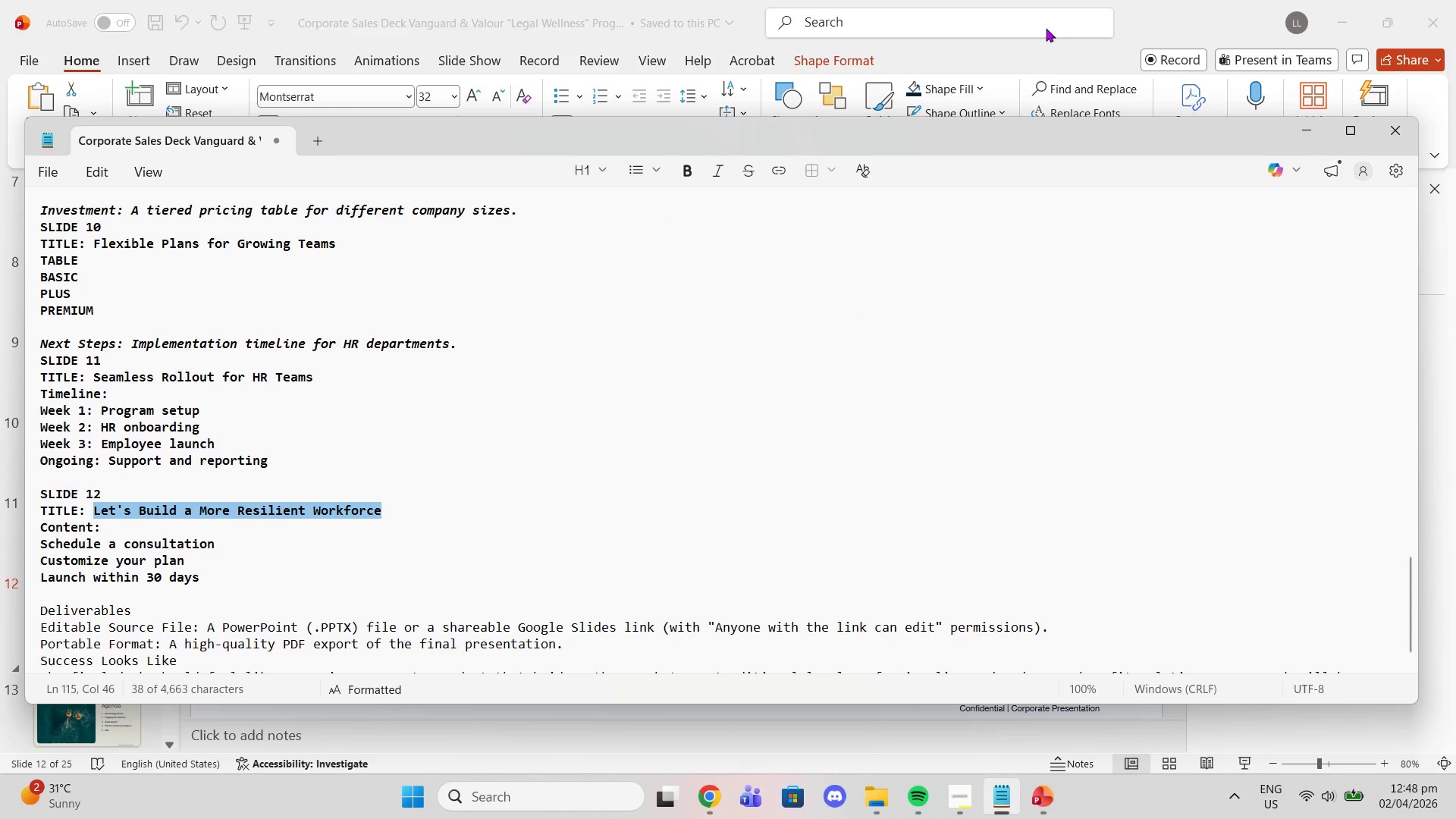 
left_click([1034, 49])
 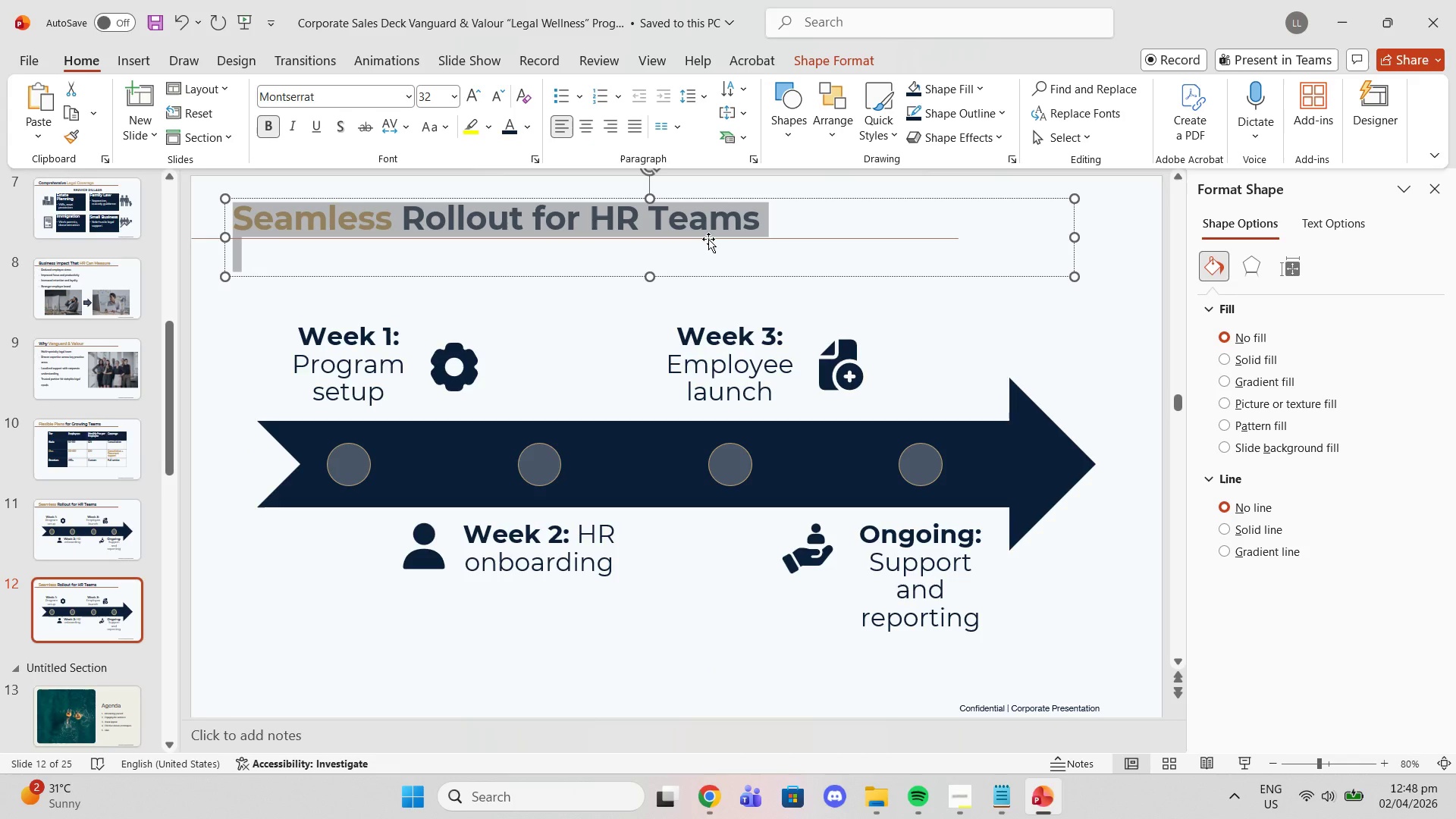 
key(Control+V)
 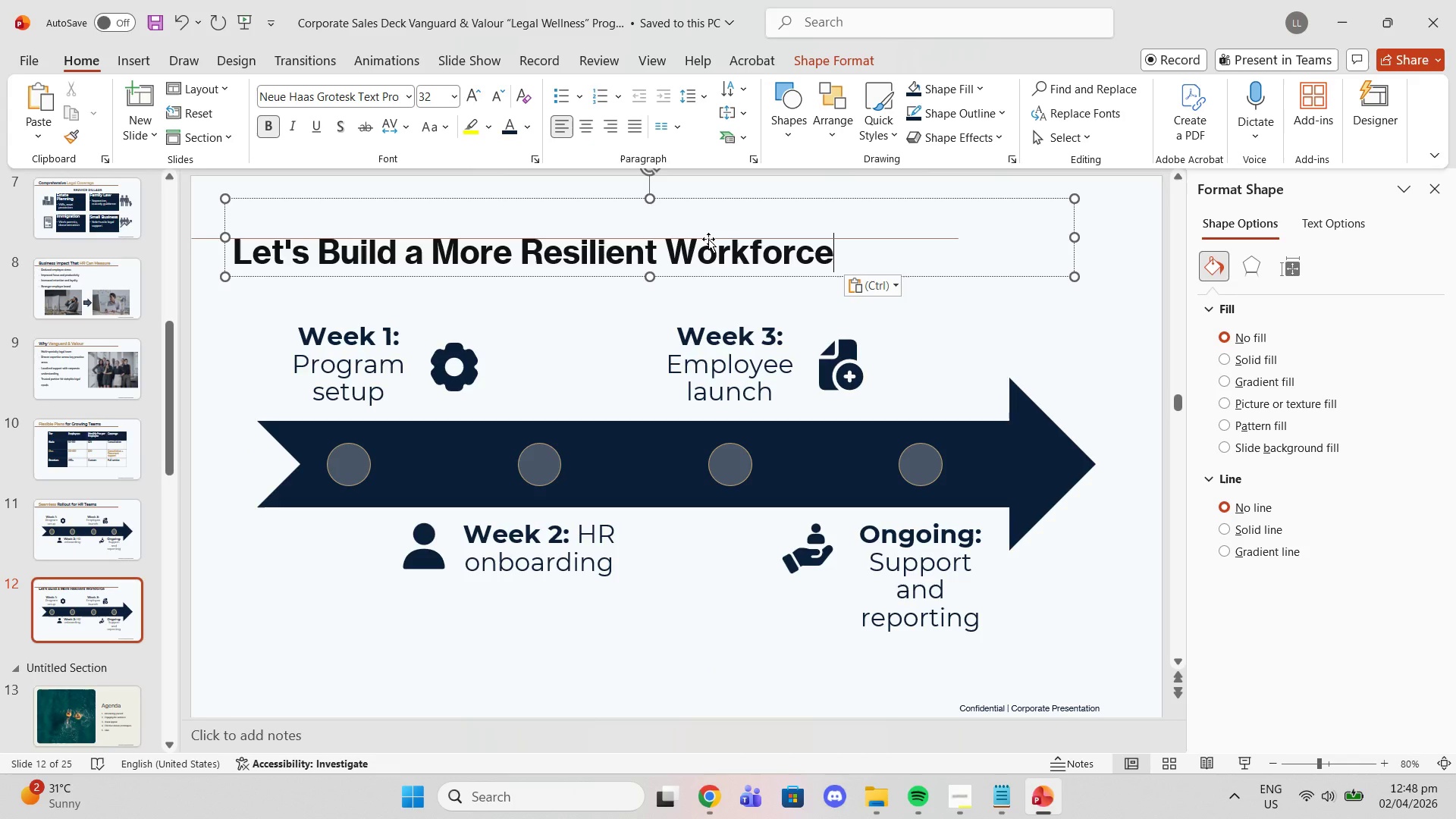 
key(Control+ControlLeft)
 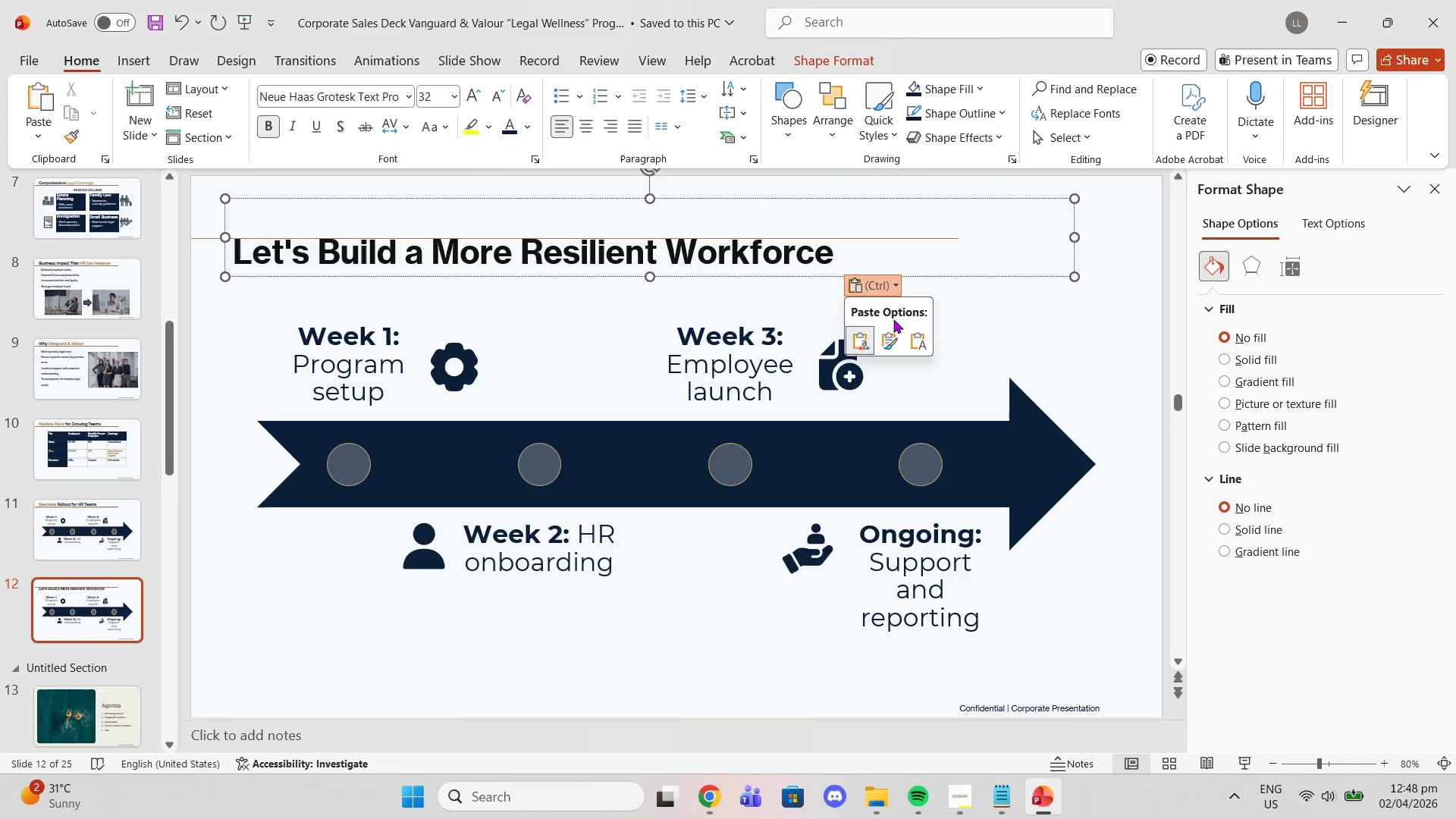 
left_click([913, 345])
 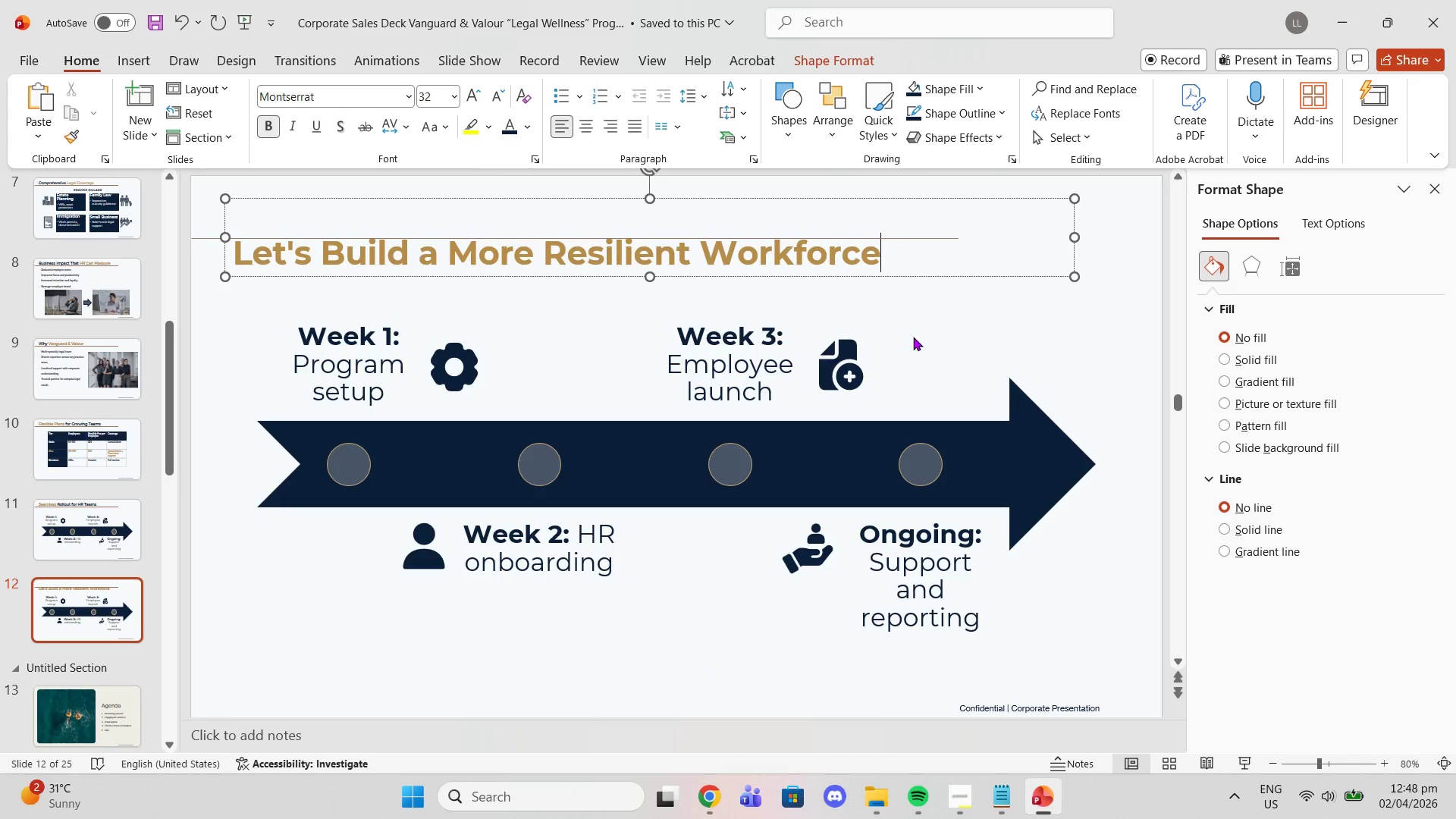 
key(Enter)
 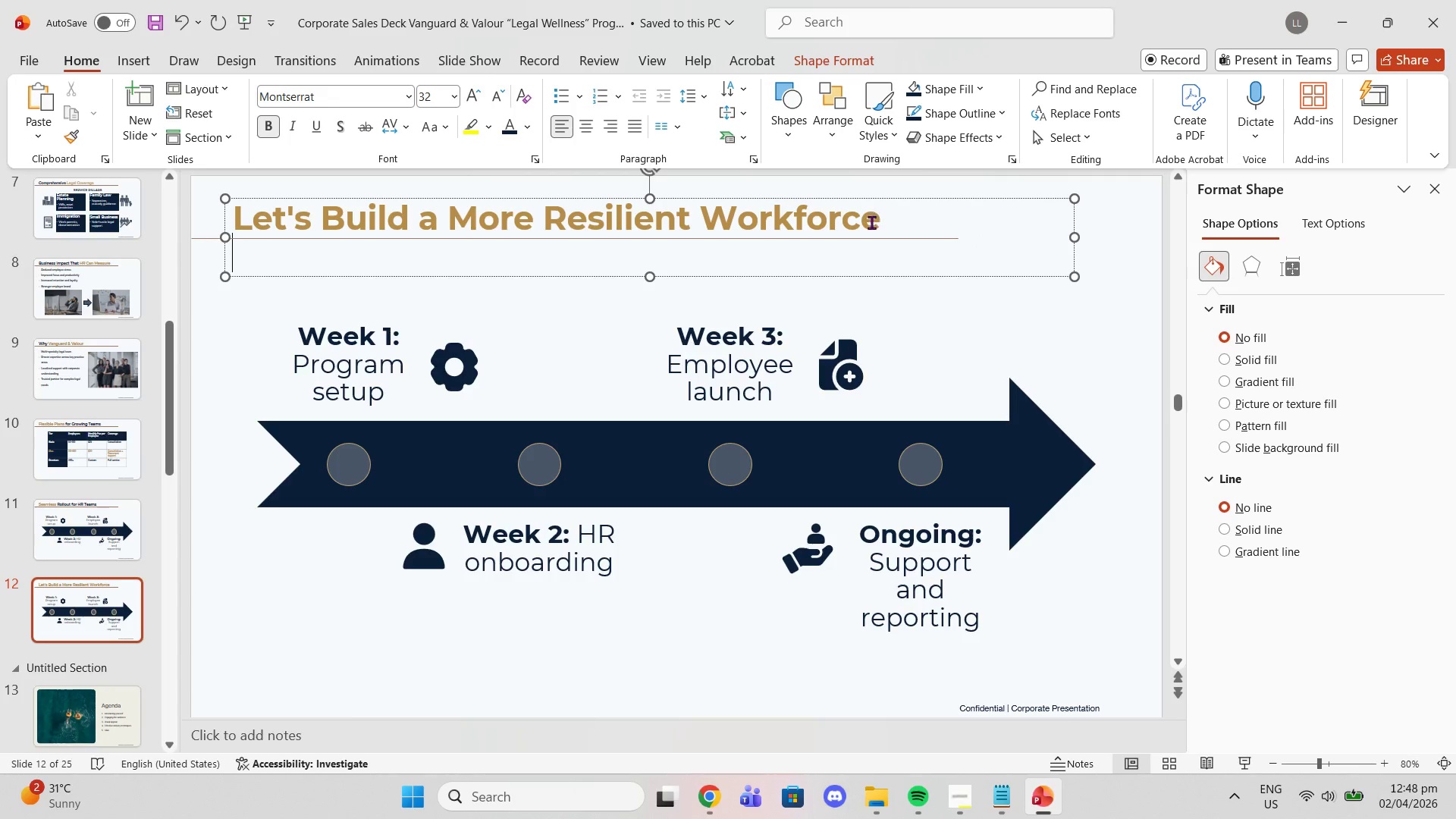 
left_click_drag(start_coordinate=[900, 218], to_coordinate=[157, 221])
 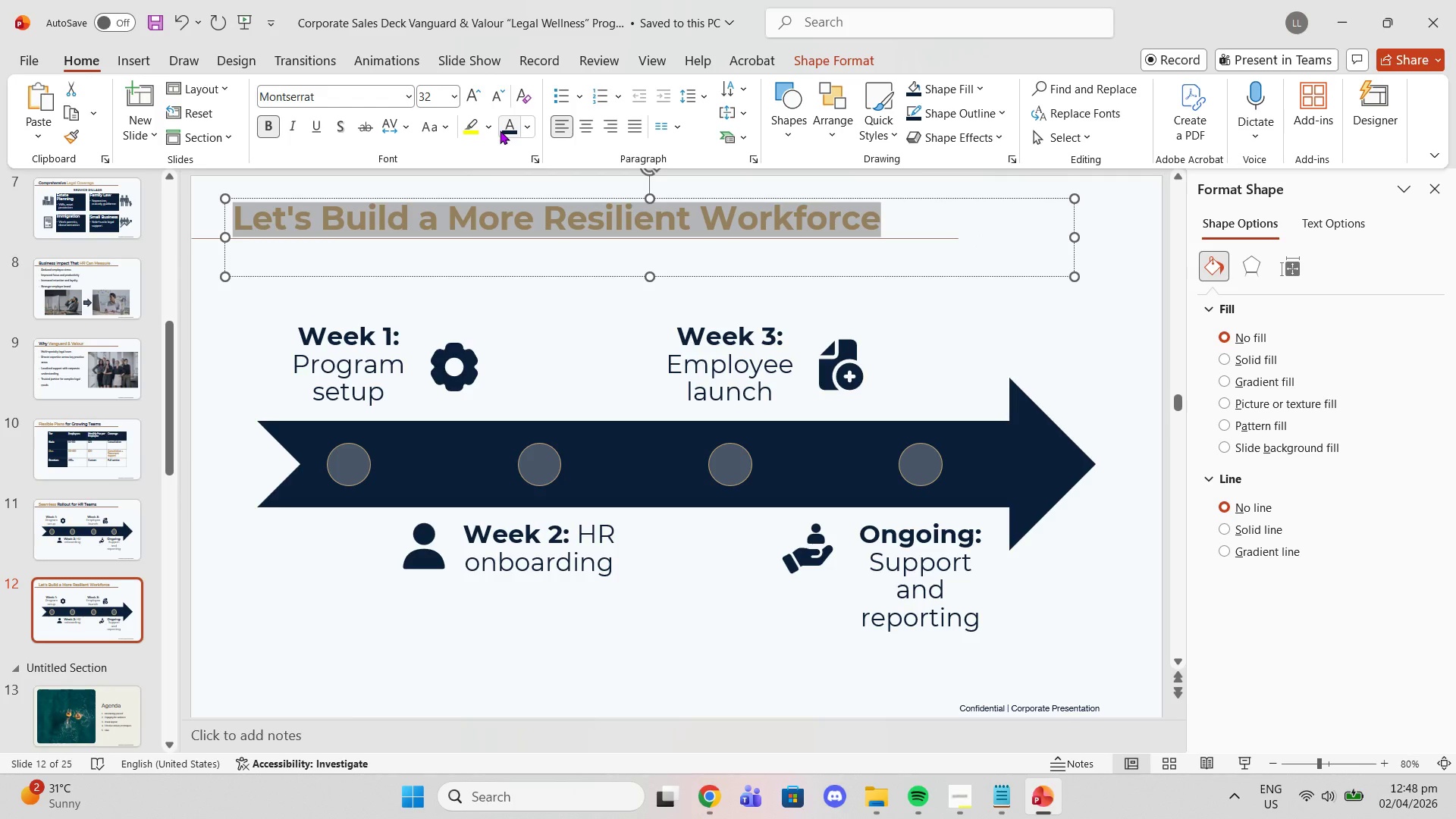 
left_click([527, 130])
 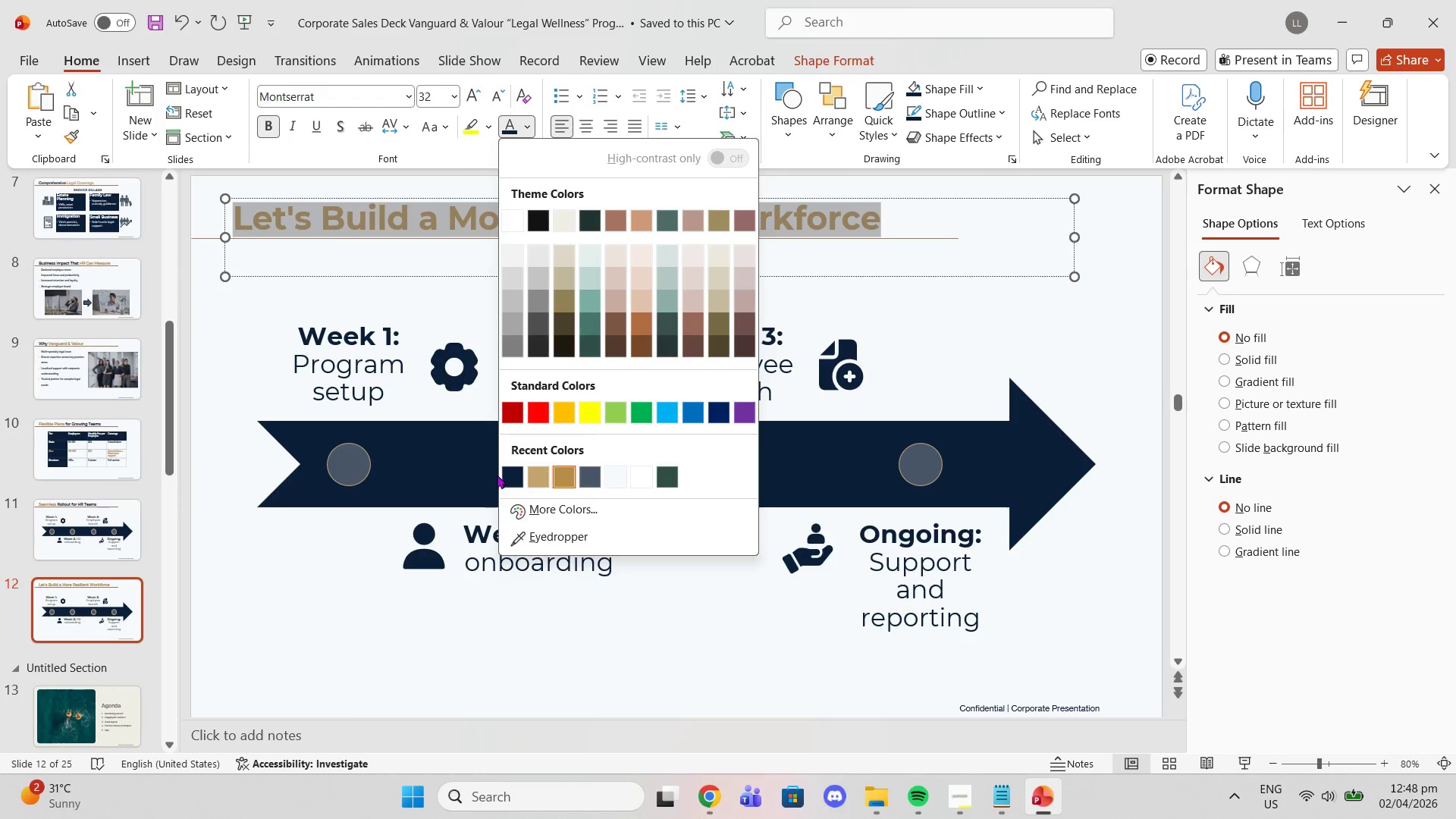 
left_click([512, 476])
 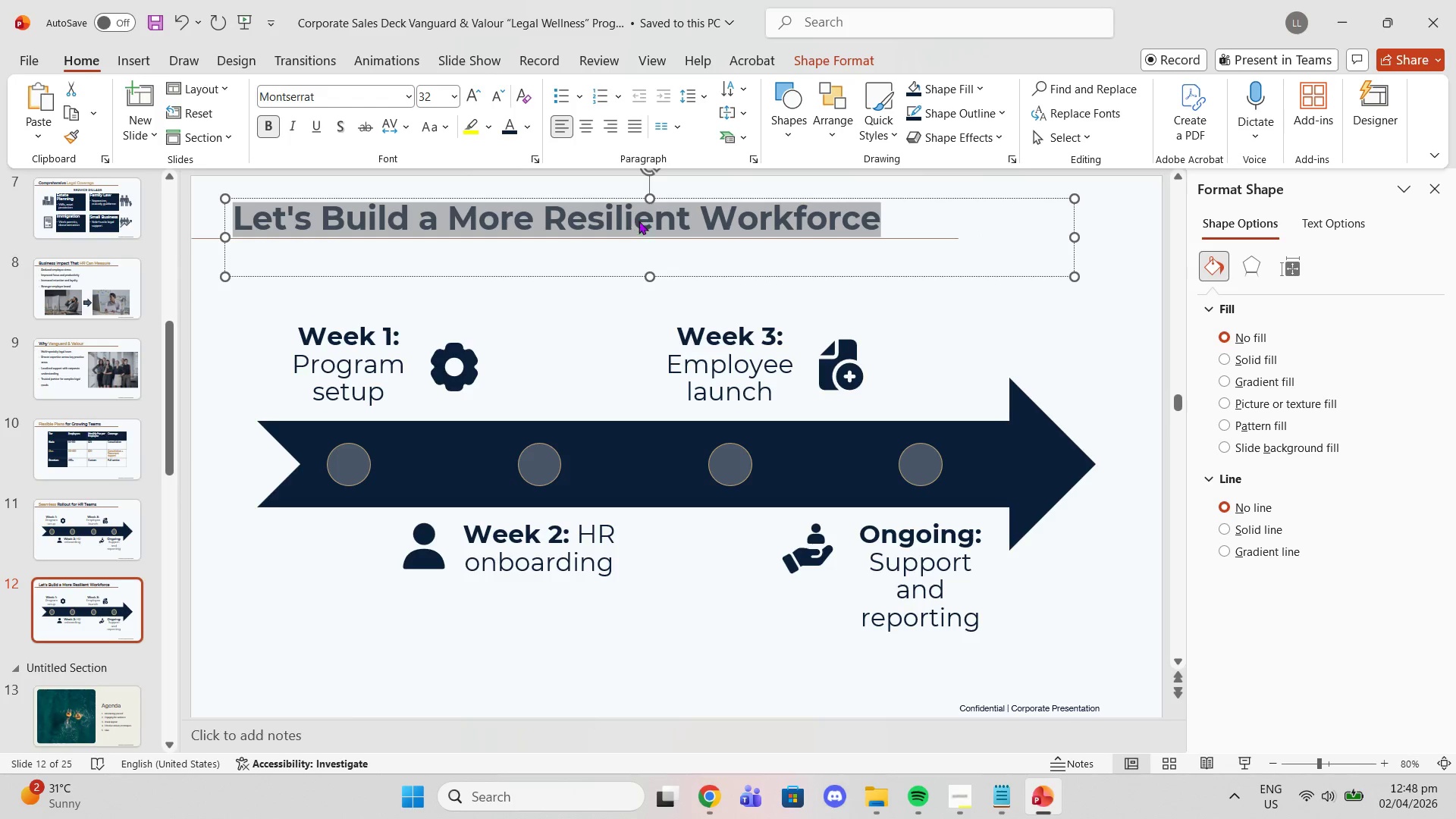 
left_click([643, 206])
 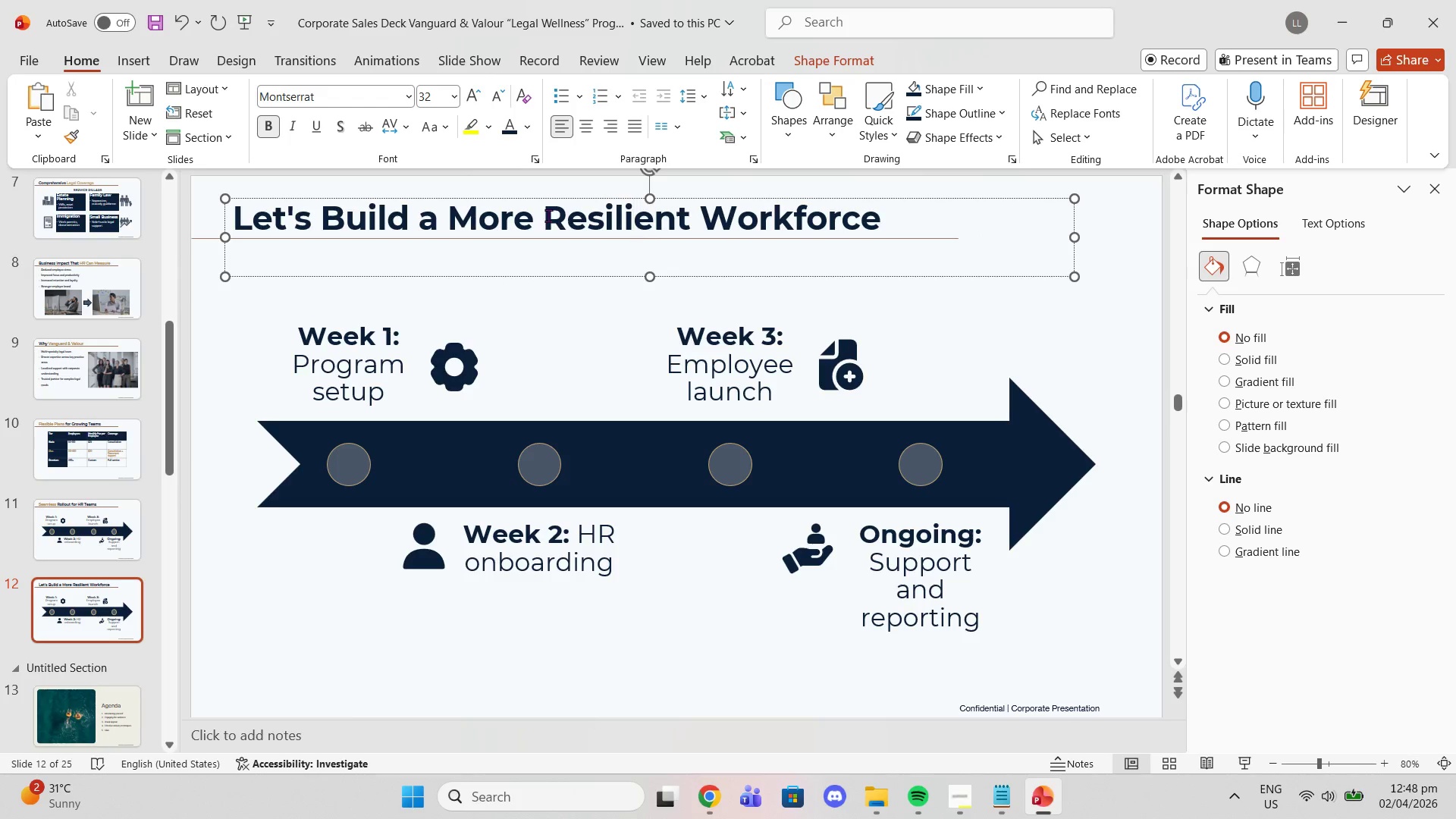 
left_click_drag(start_coordinate=[550, 215], to_coordinate=[874, 221])
 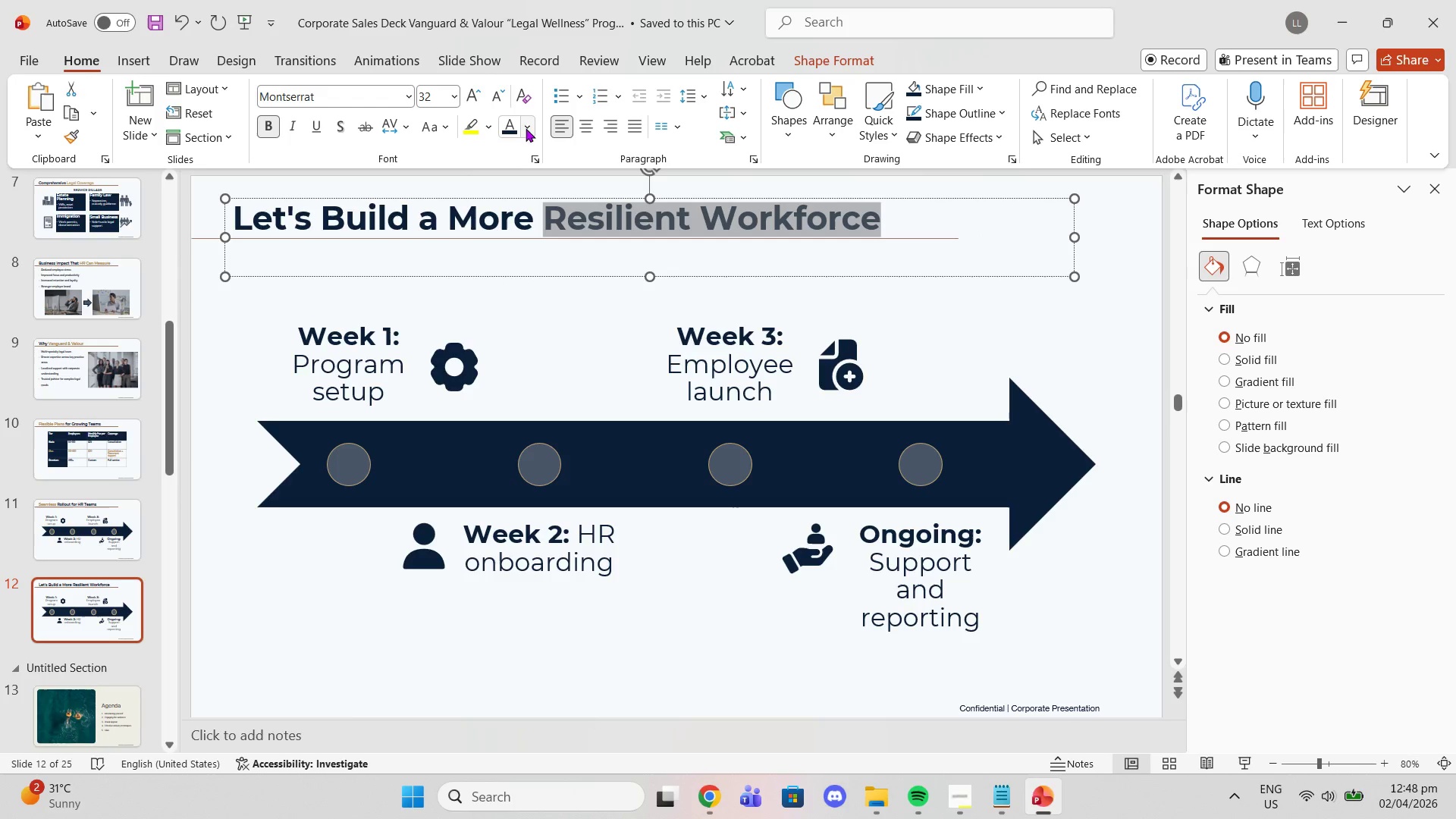 
left_click([529, 128])
 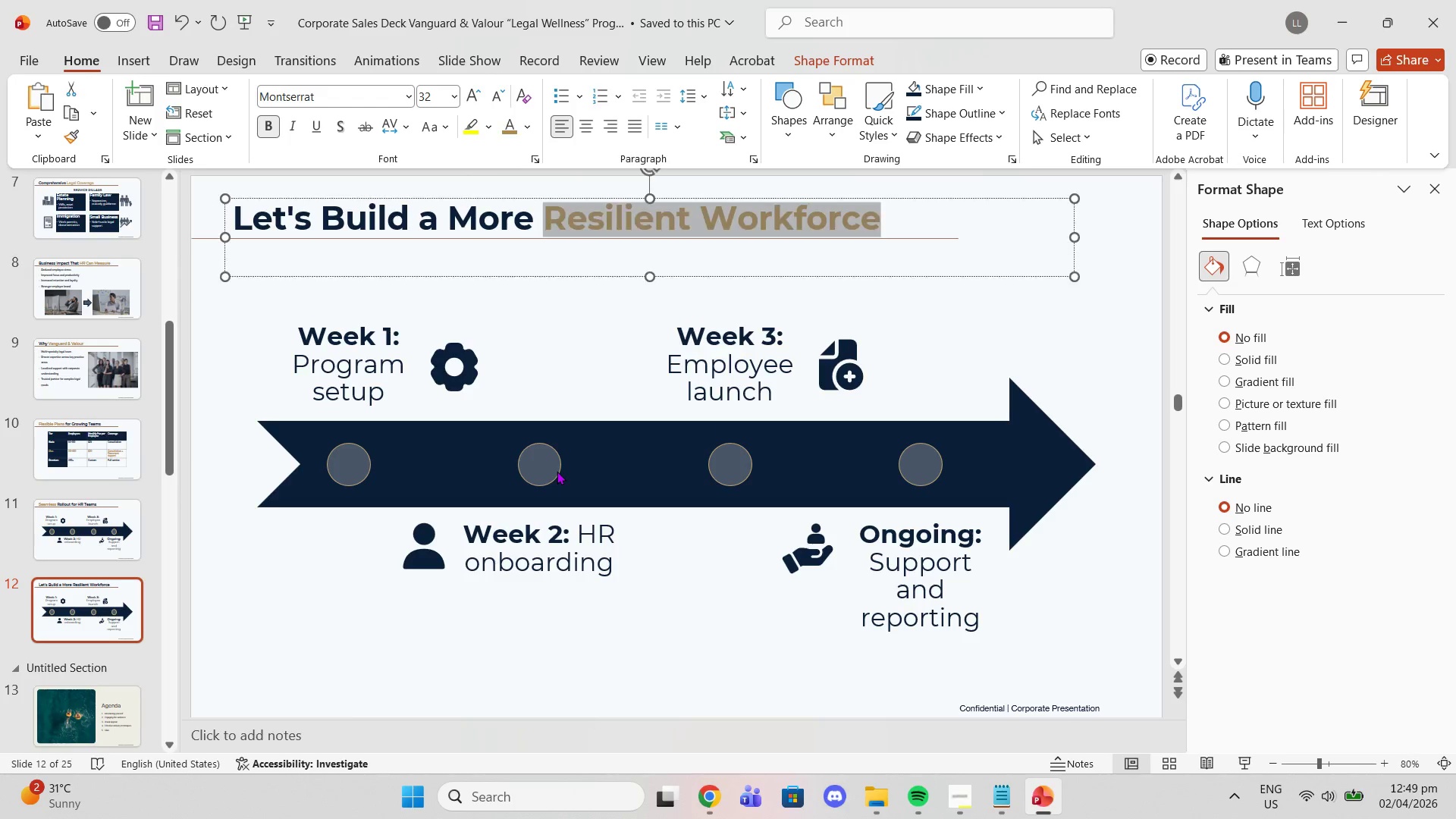 
left_click([552, 389])
 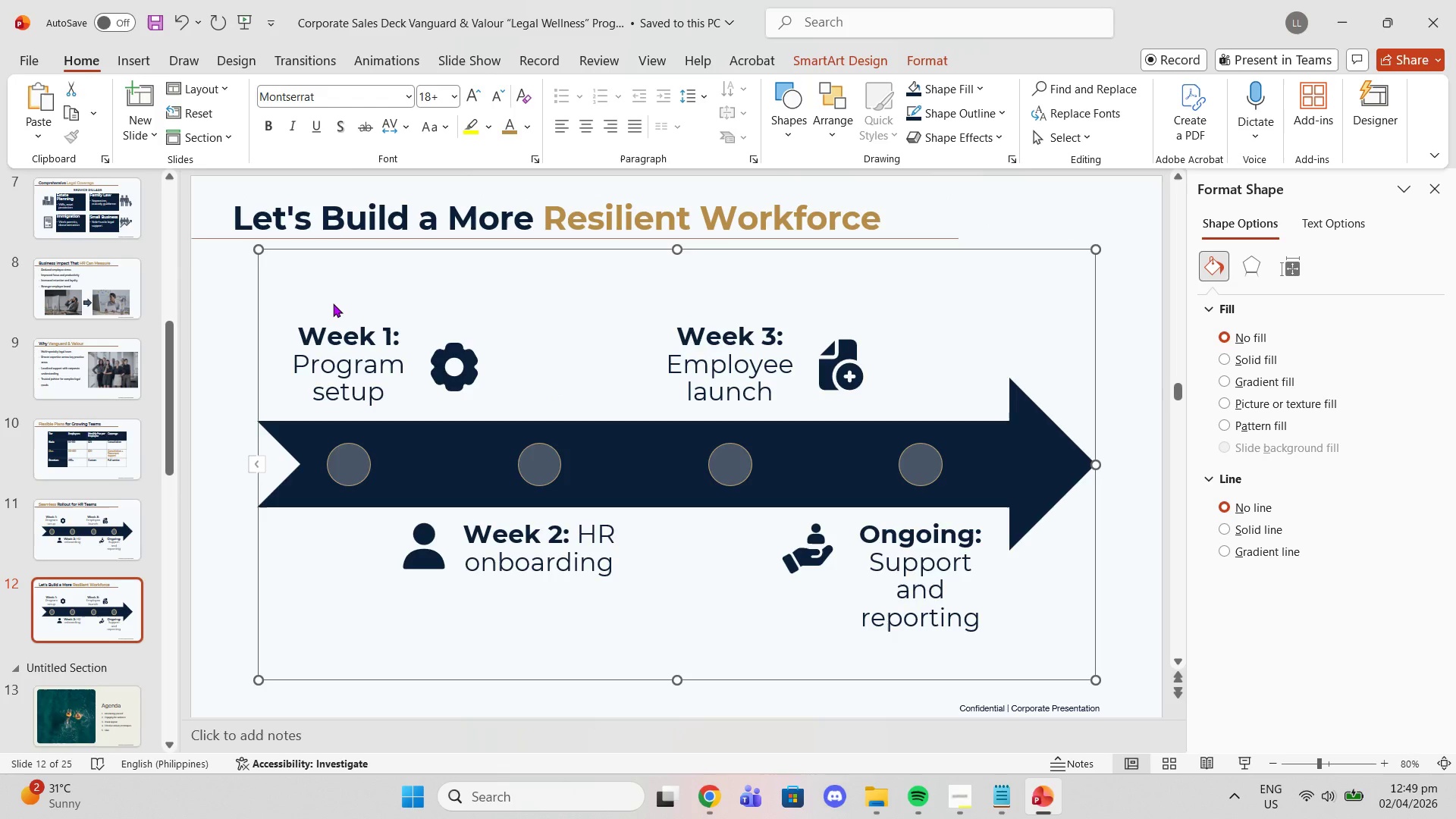 
key(Delete)
 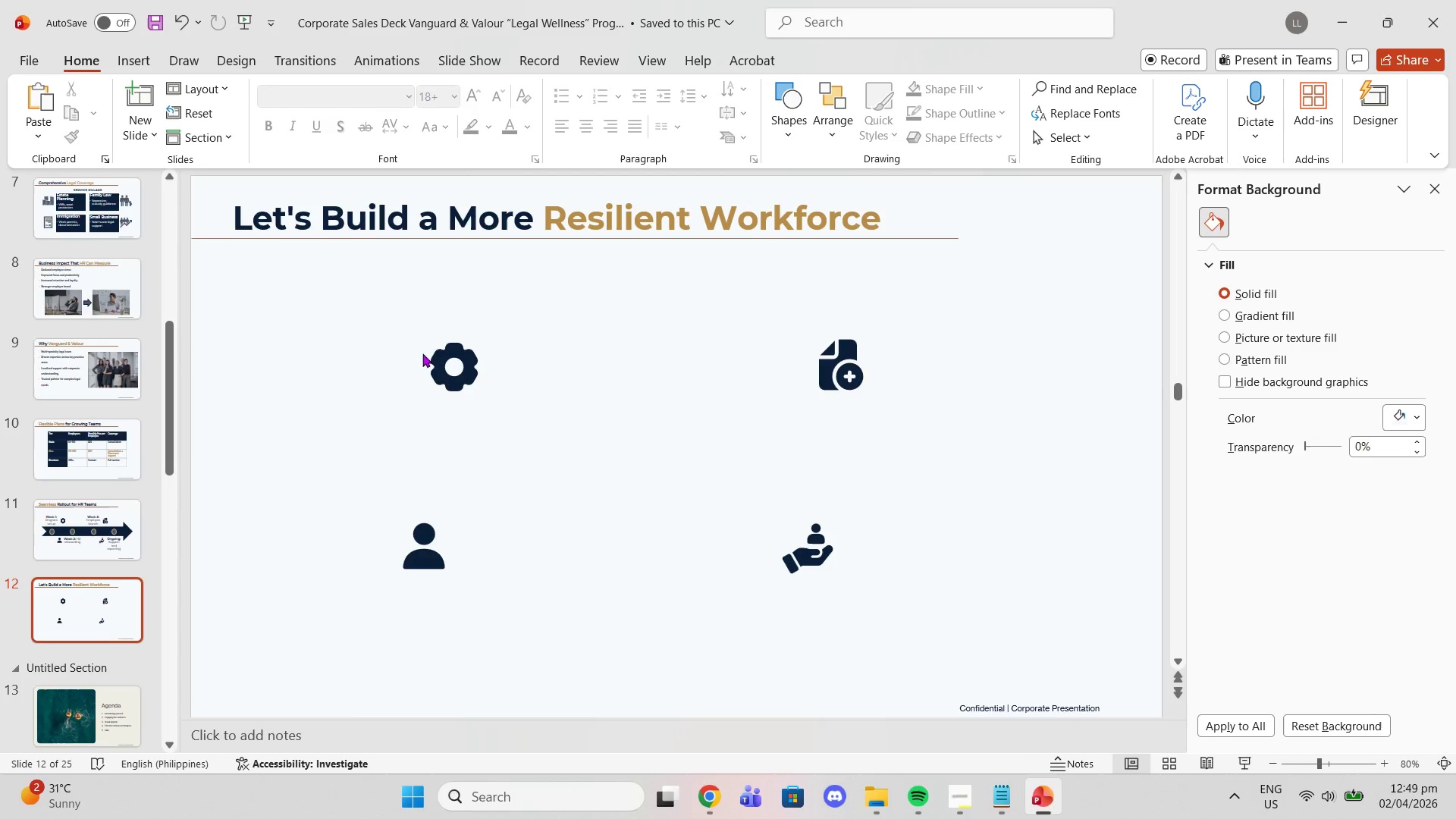 
left_click([441, 358])
 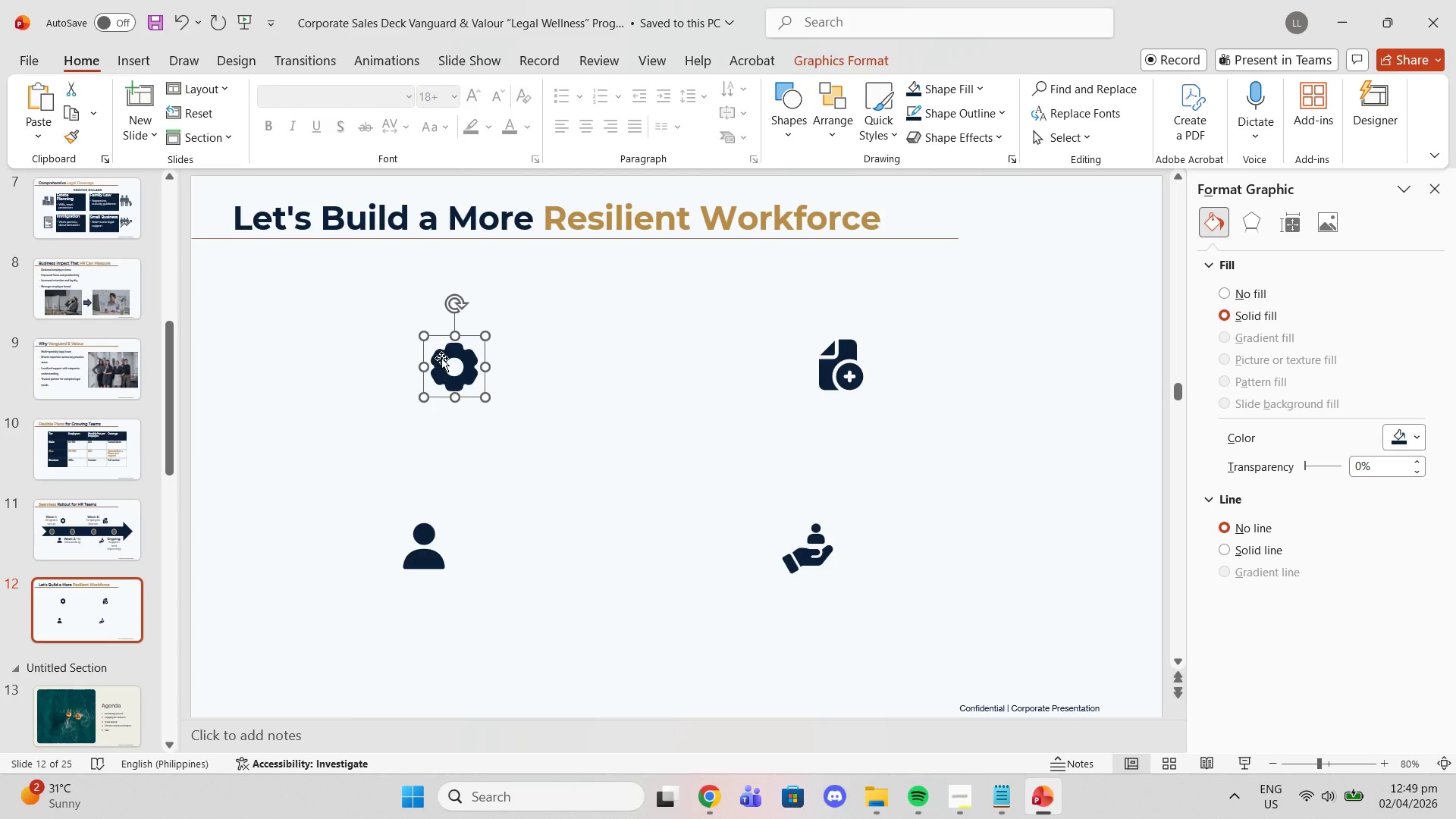 
key(Delete)
 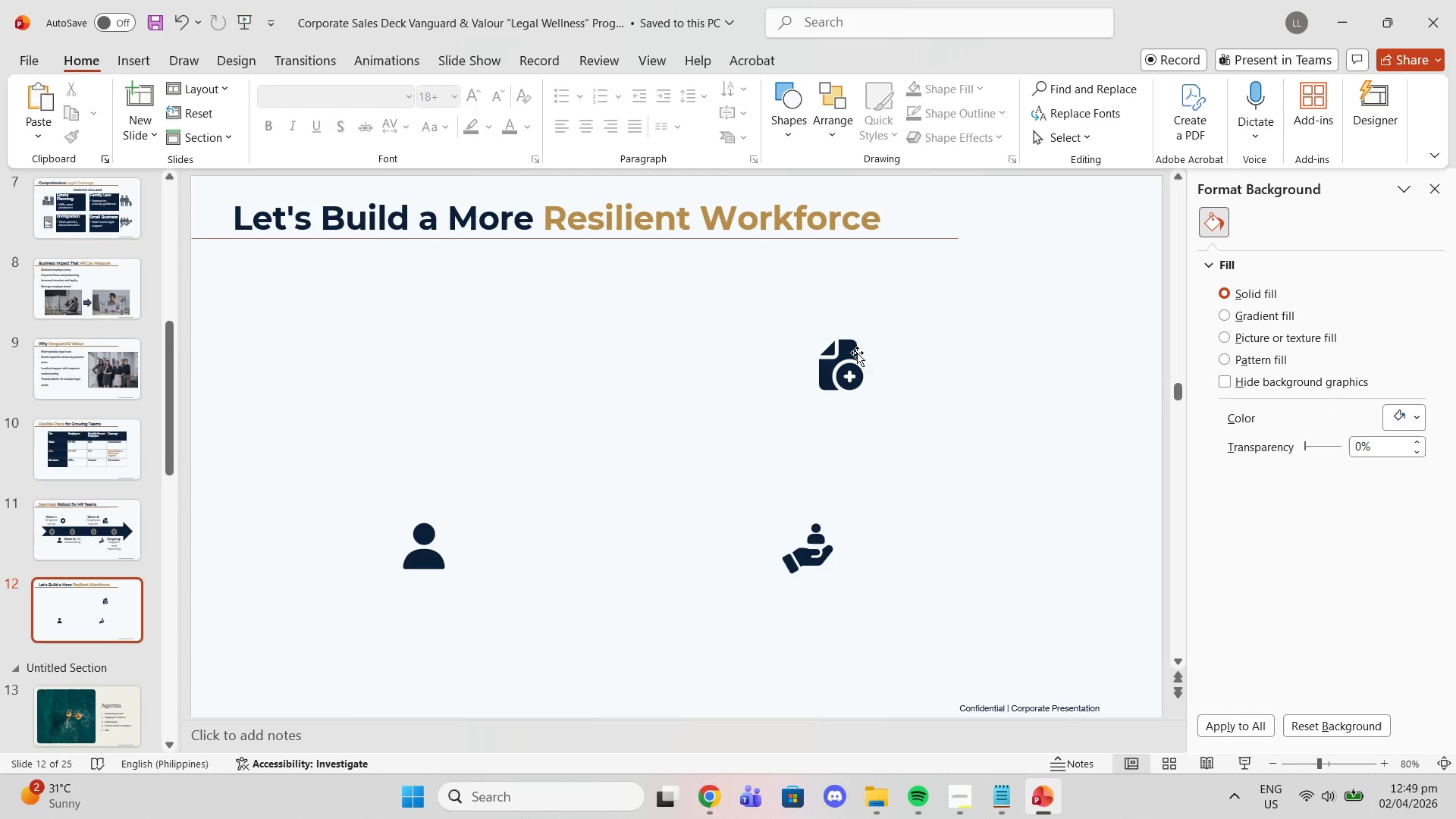 
left_click_drag(start_coordinate=[841, 355], to_coordinate=[400, 554])
 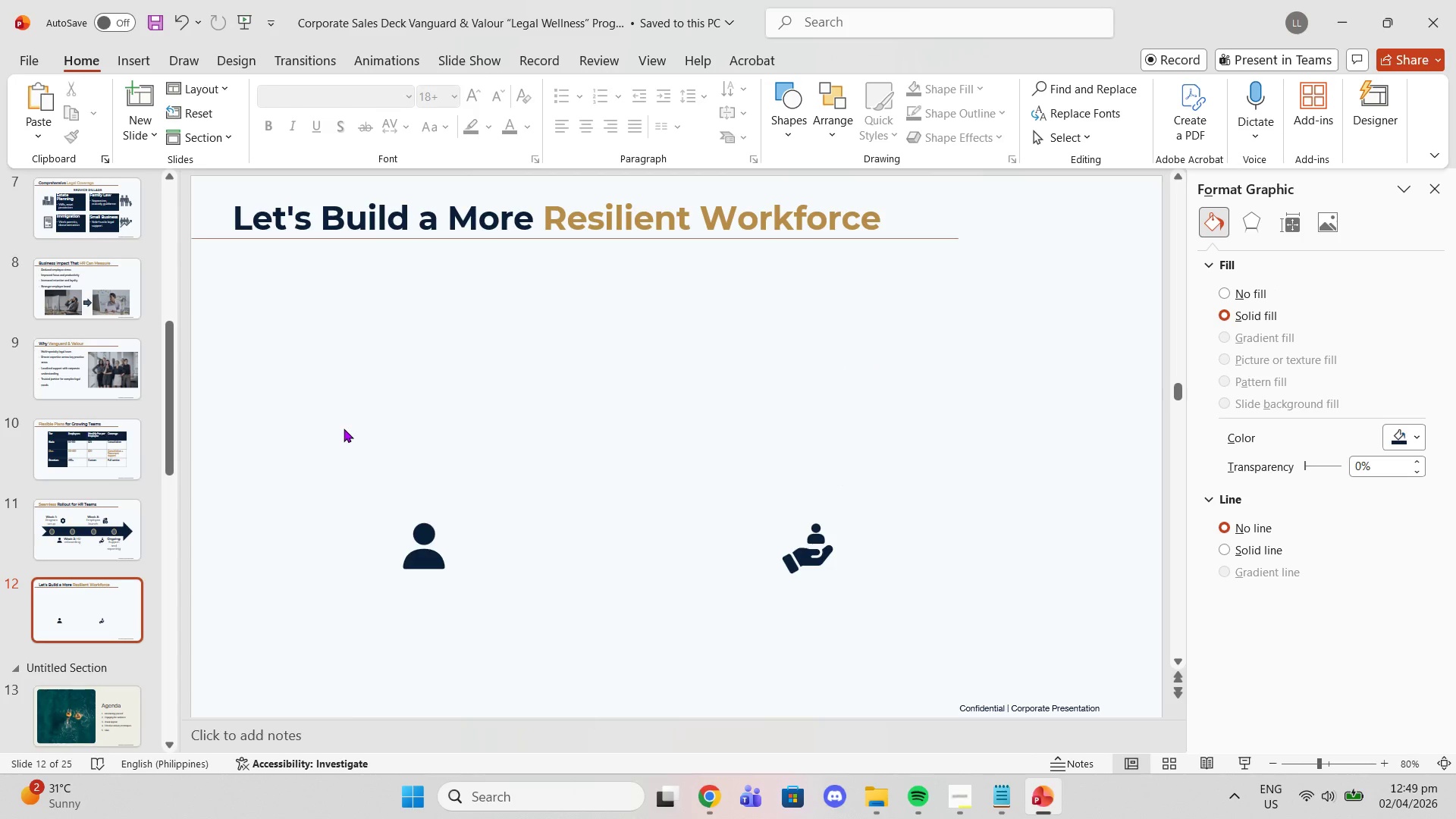 
key(Delete)
 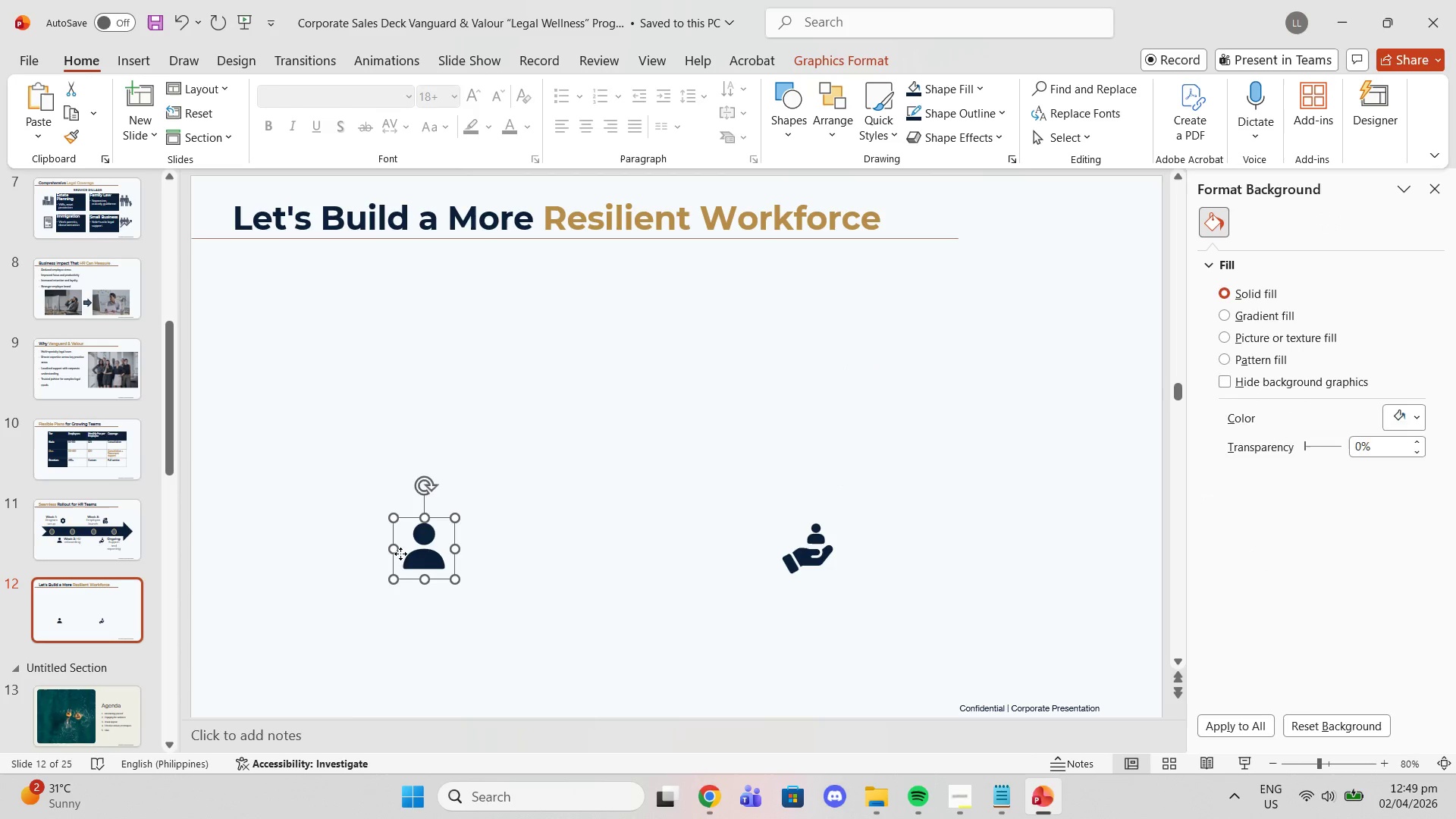 
double_click([344, 428])
 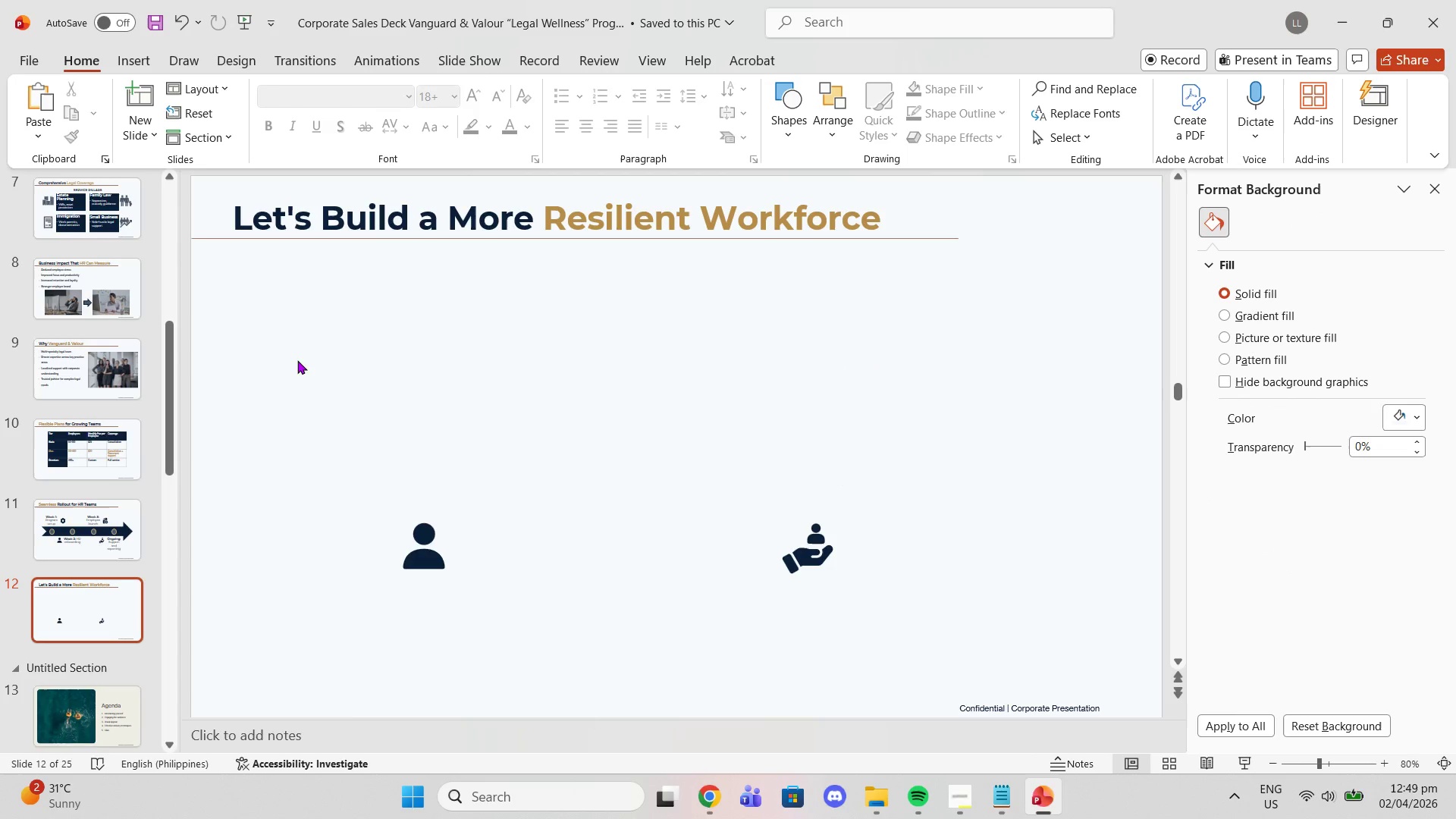 
left_click_drag(start_coordinate=[297, 359], to_coordinate=[981, 615])
 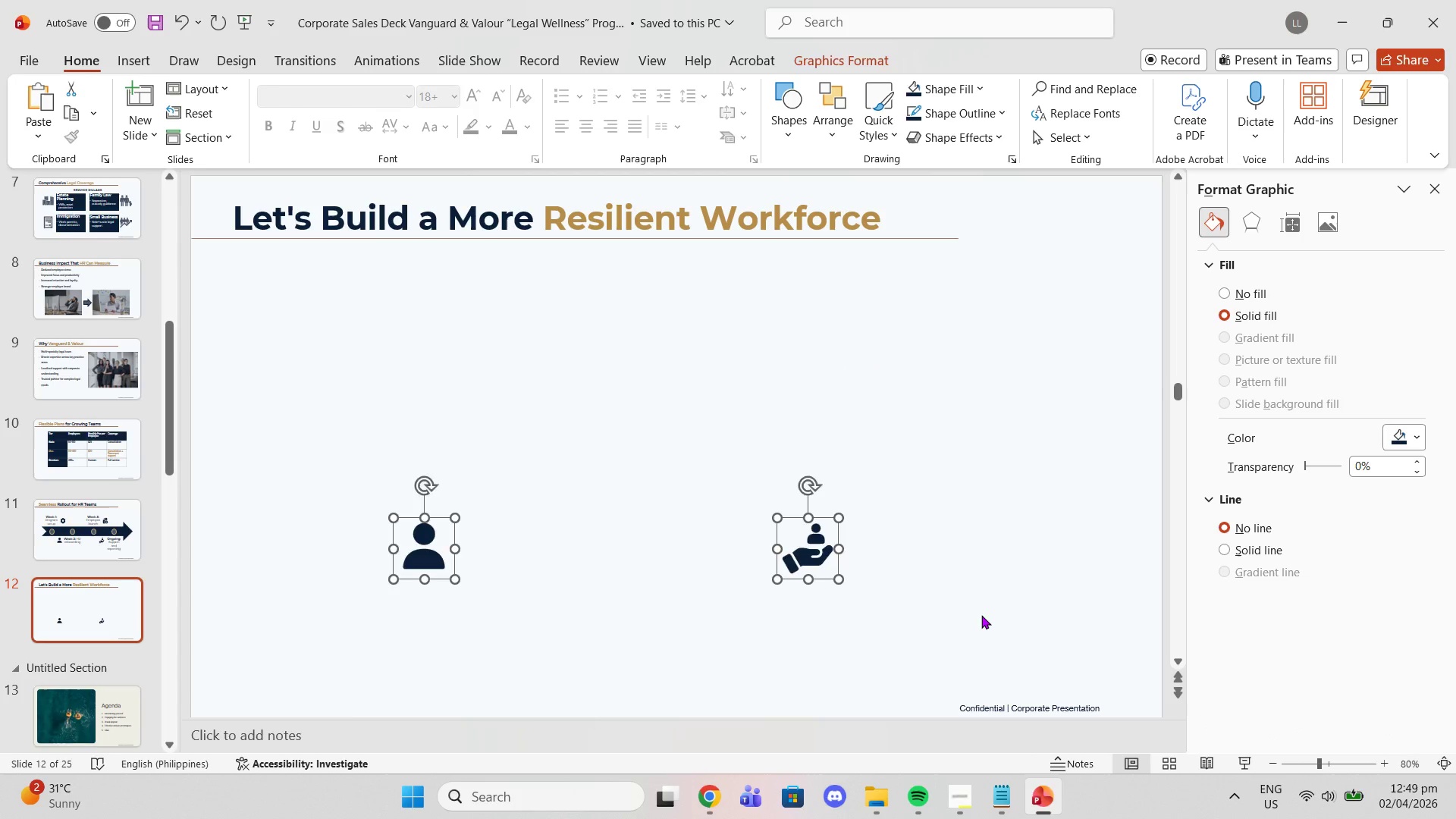 
key(Delete)
 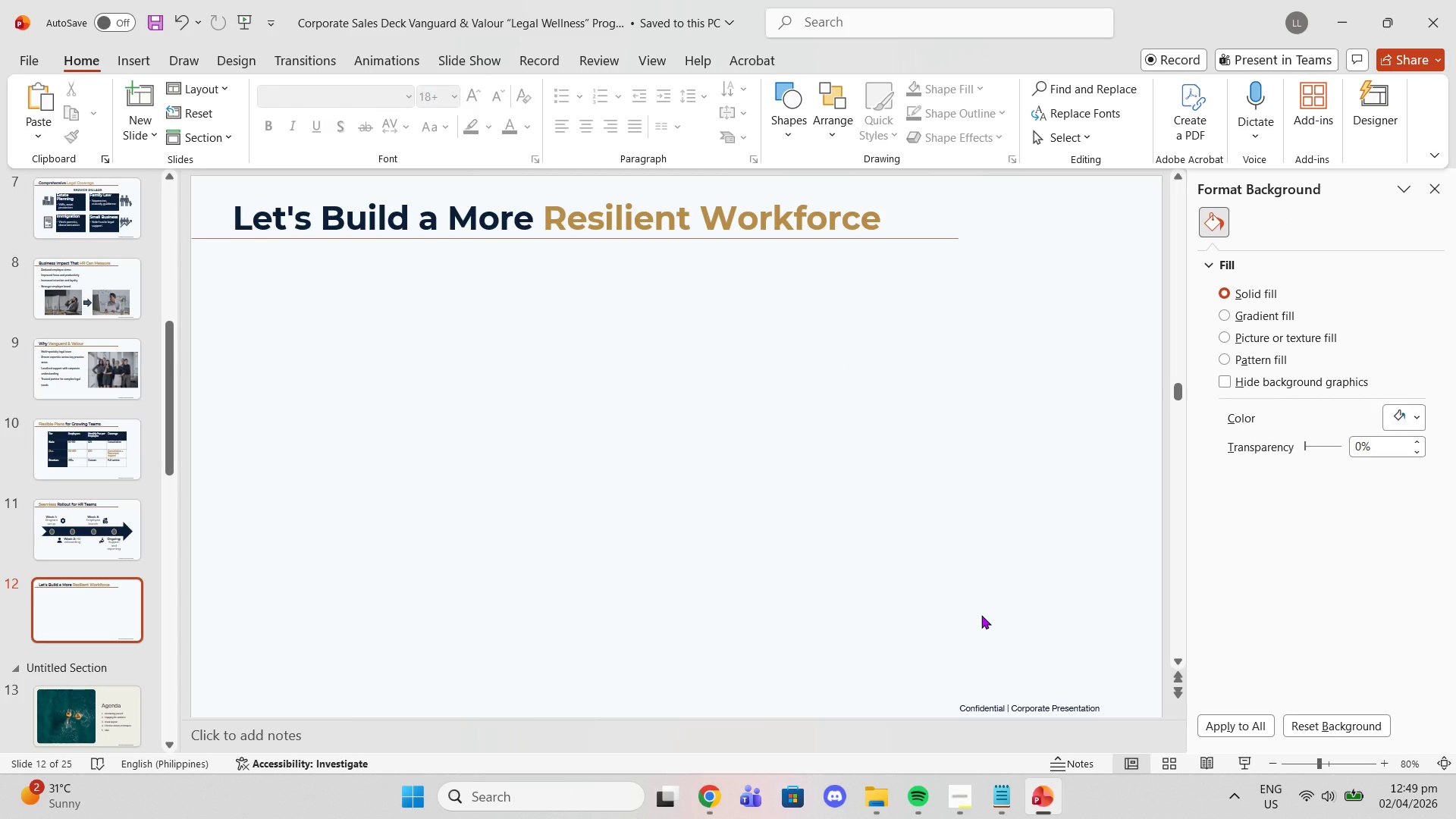 
wait(21.72)
 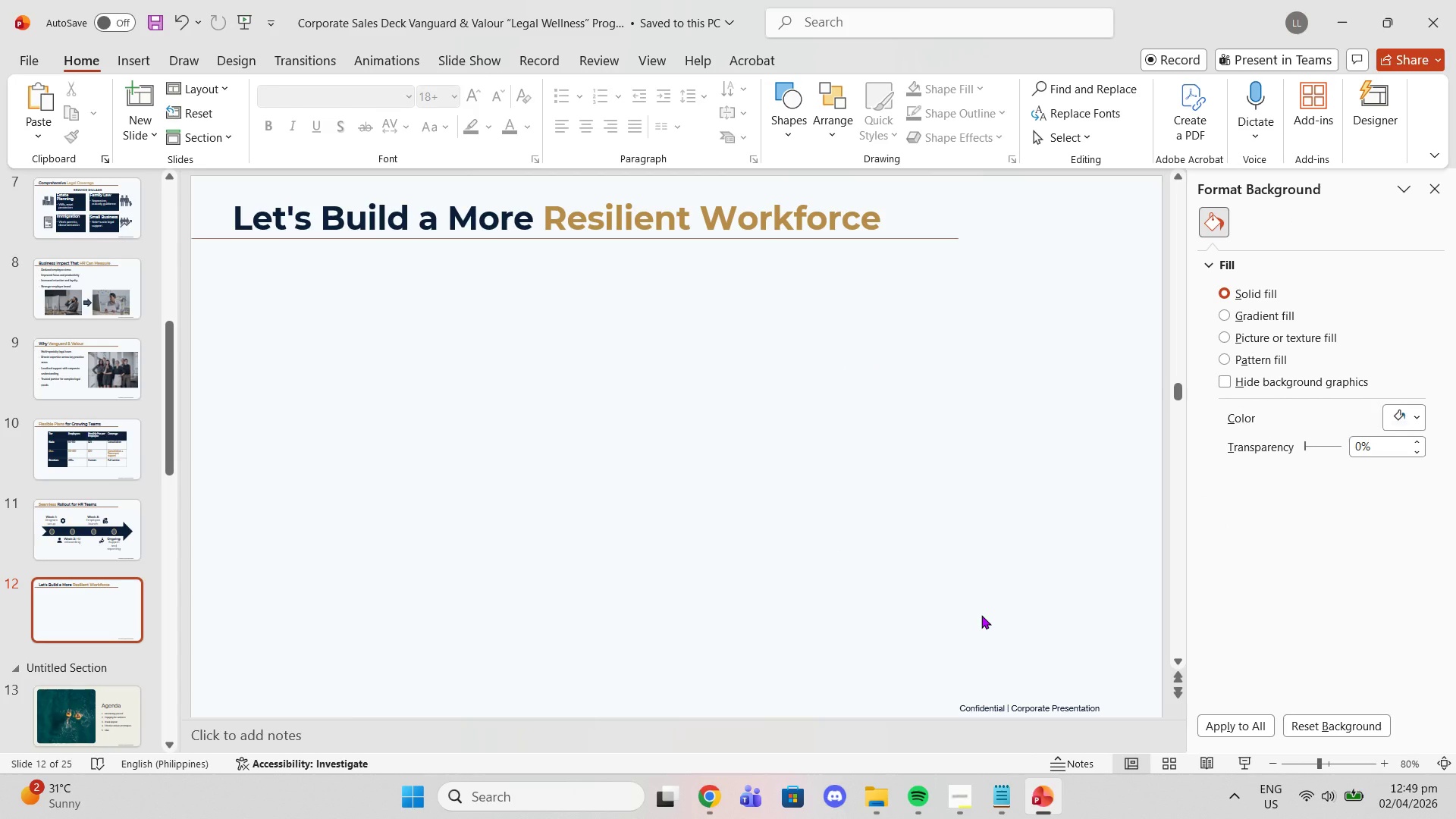 
left_click([1051, 786])
 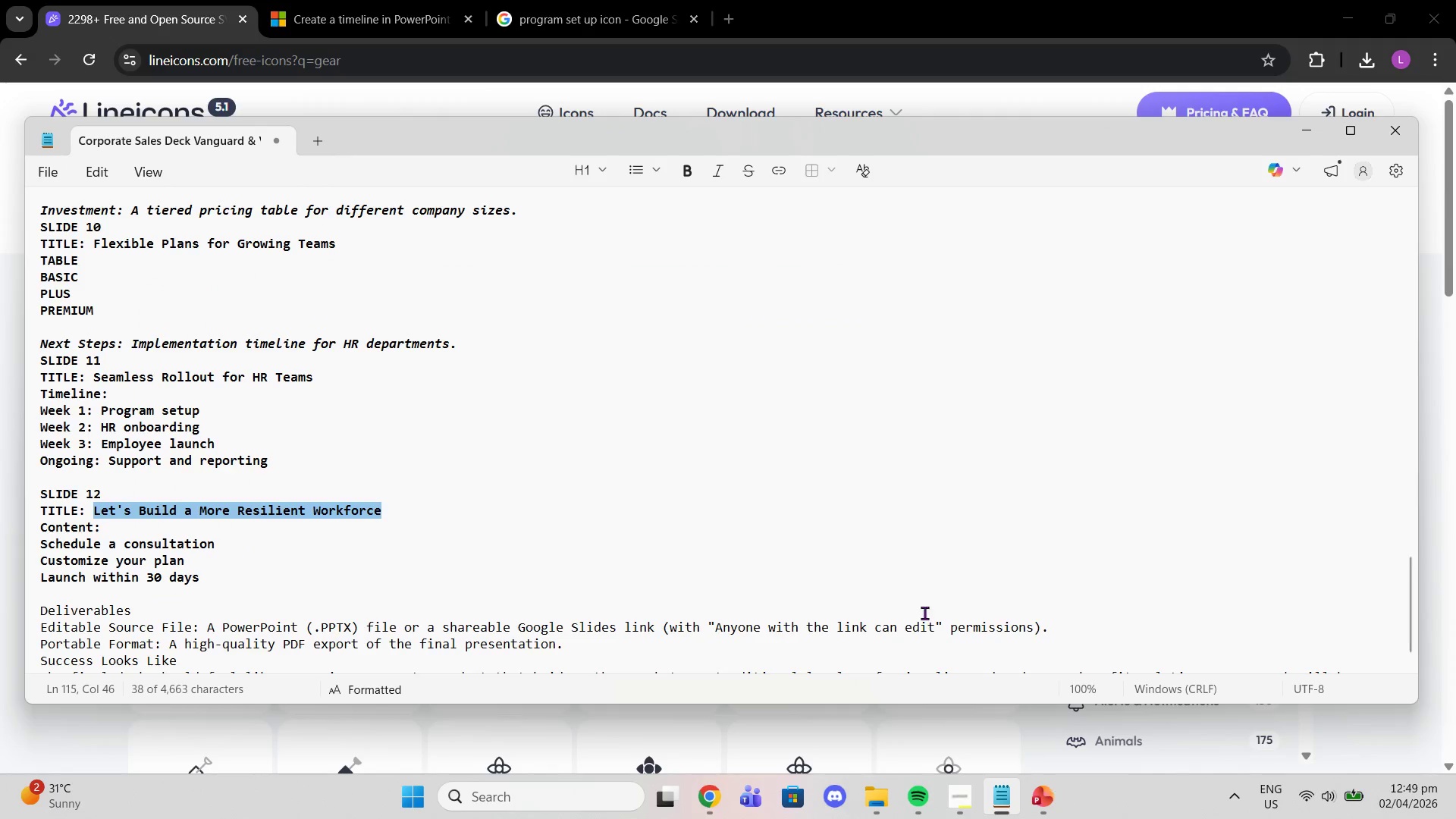 
scroll: coordinate [770, 489], scroll_direction: up, amount: 18.0
 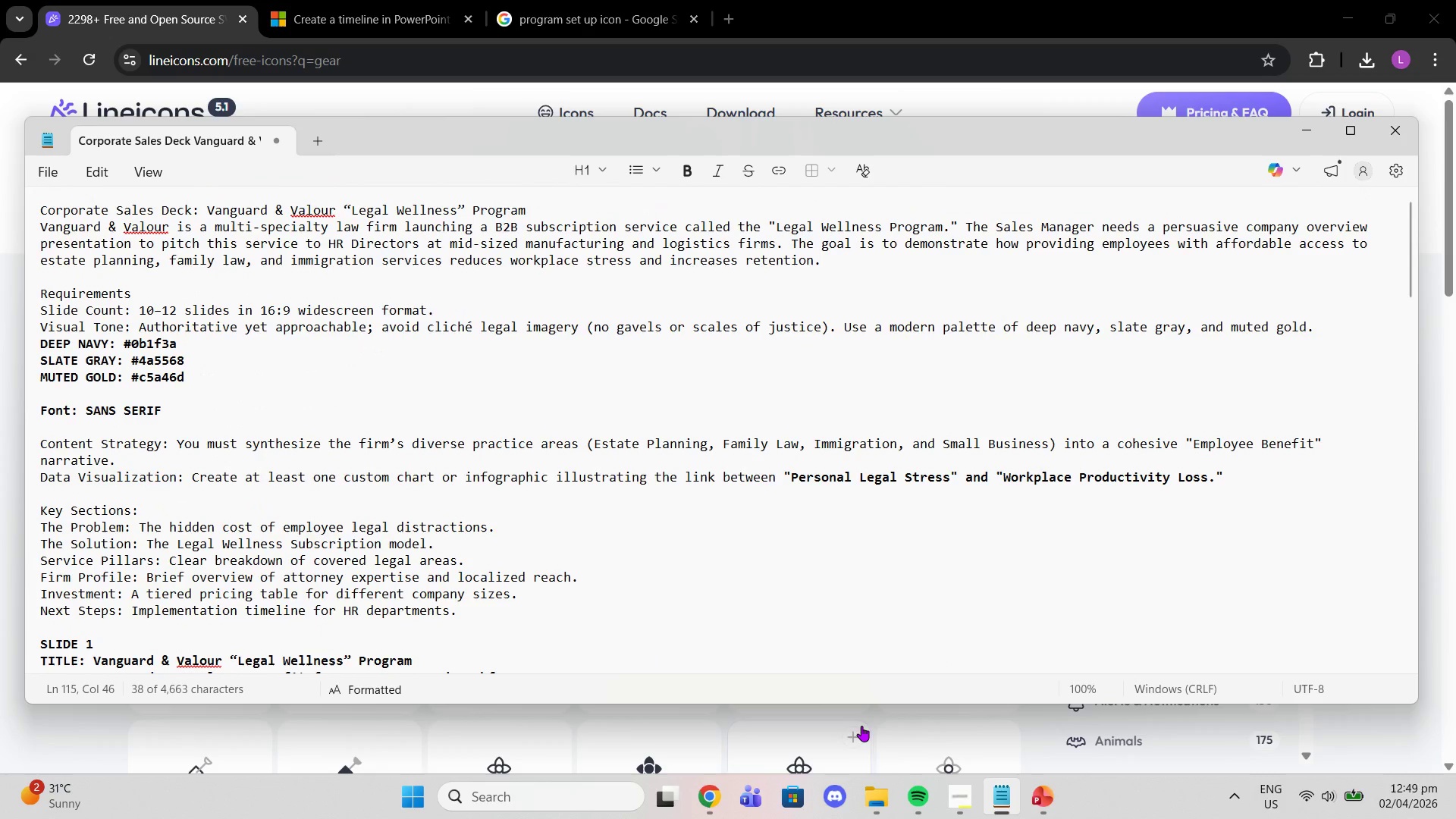 
left_click([849, 710])
 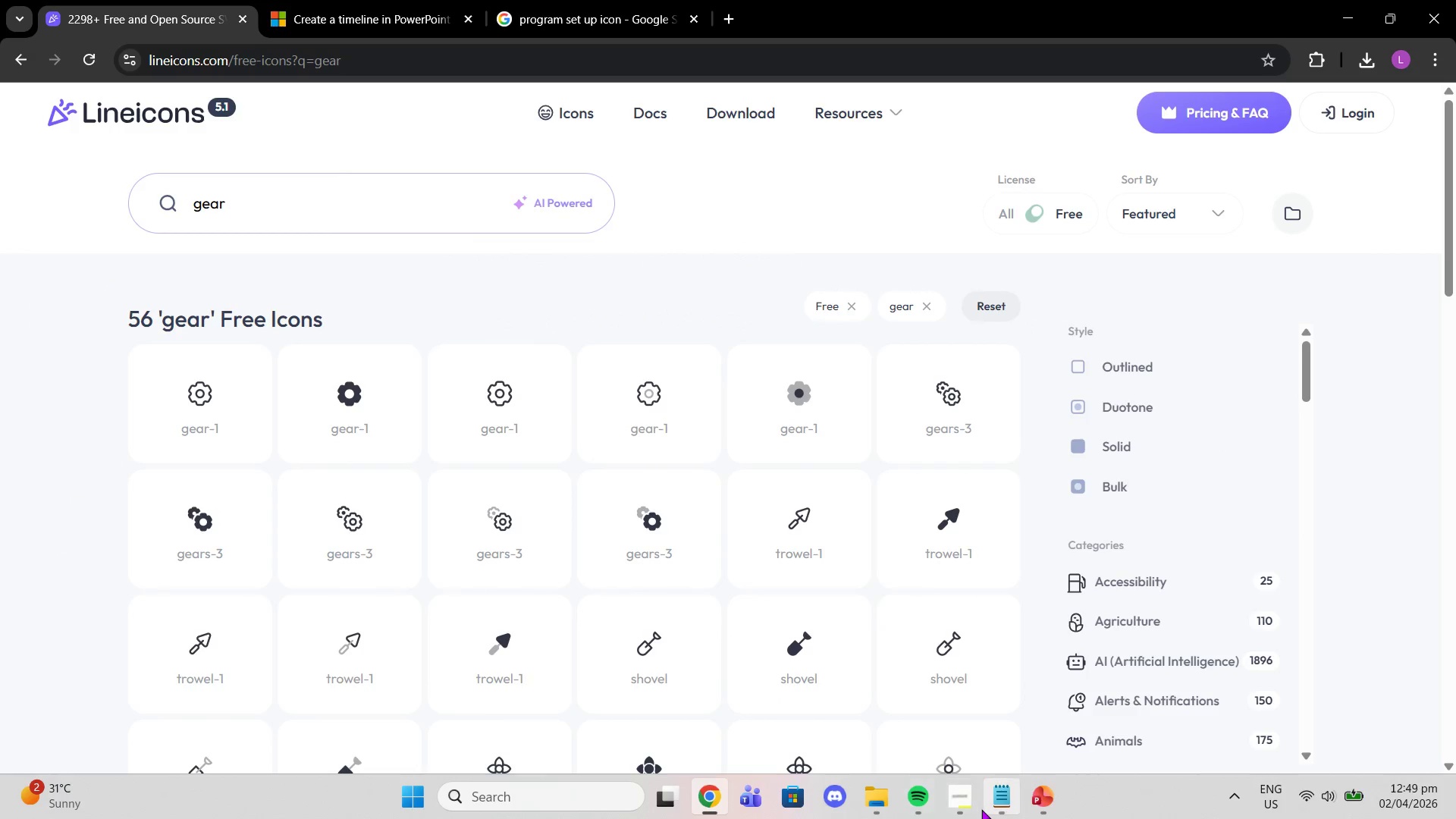 
left_click([965, 788])